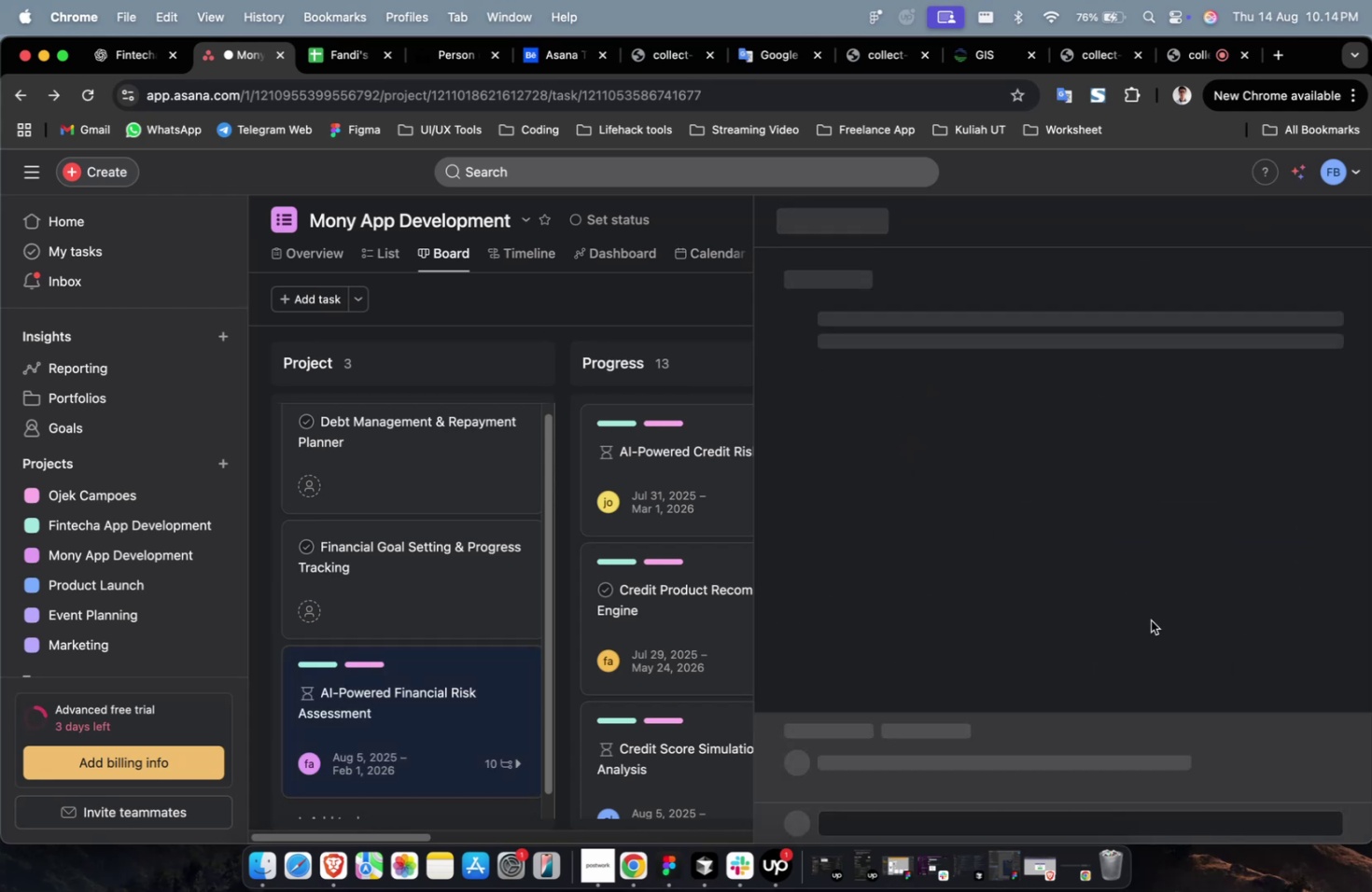 
scroll: coordinate [1150, 620], scroll_direction: down, amount: 23.0
 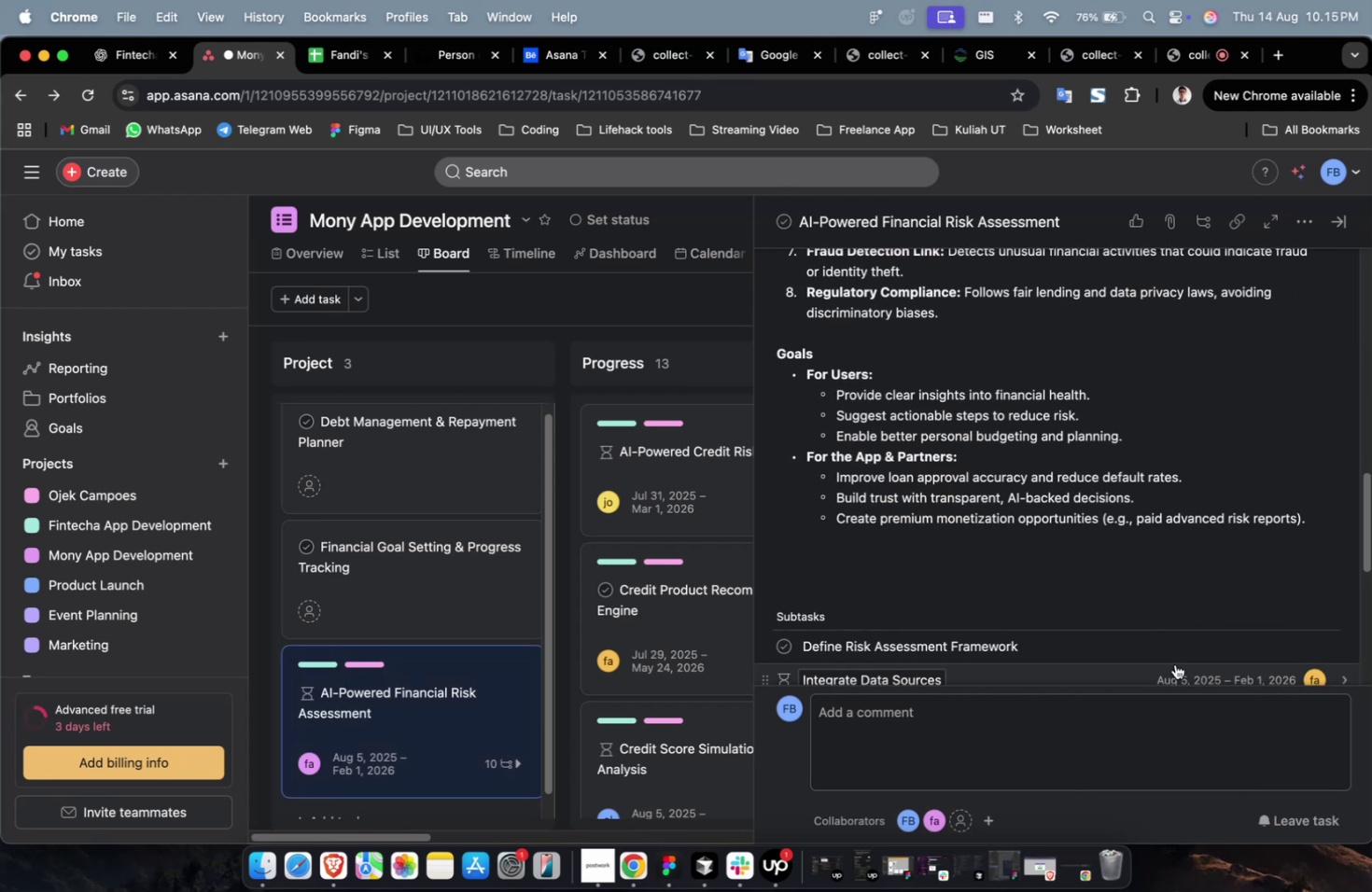 
left_click([1175, 665])
 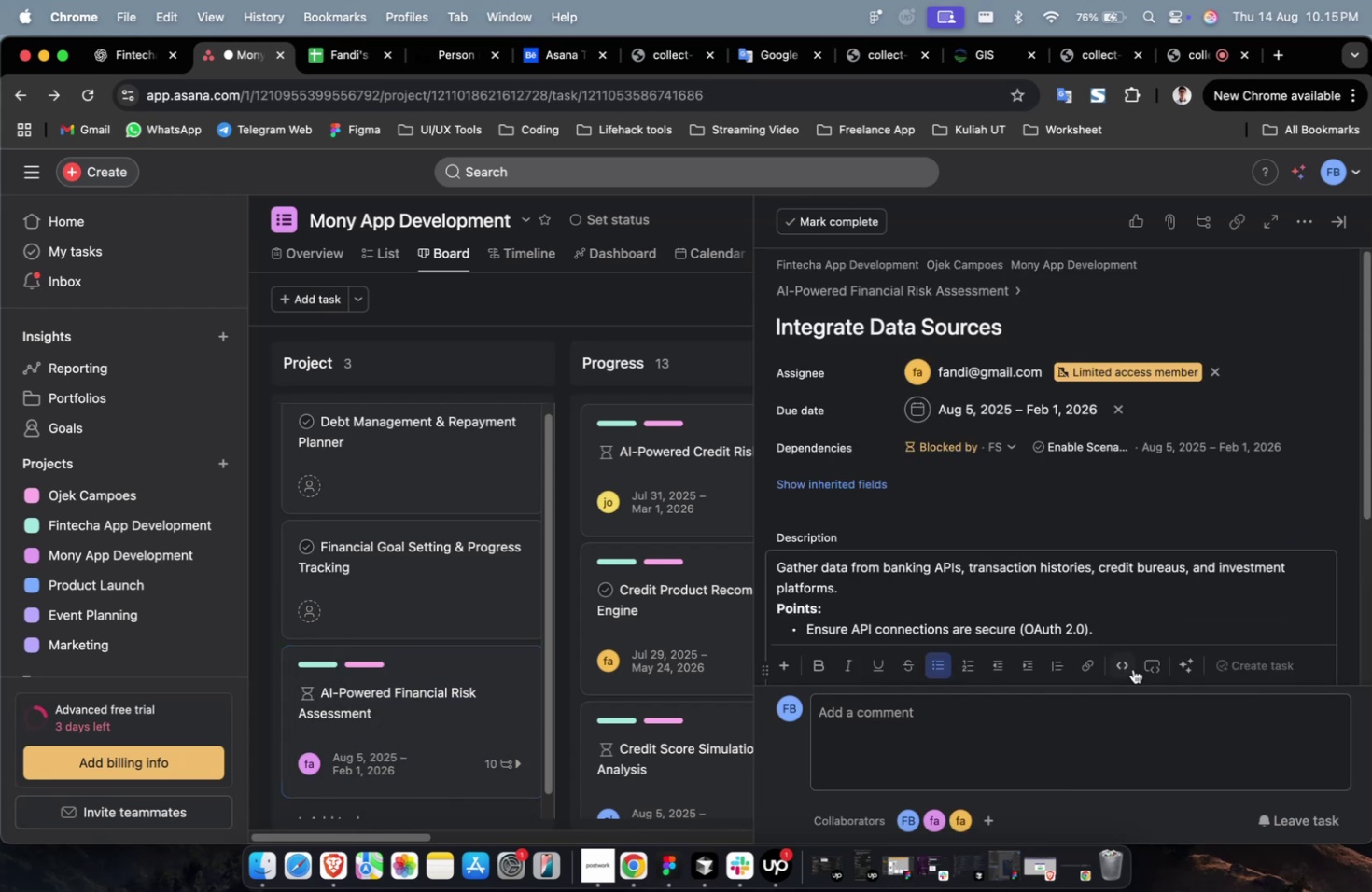 
scroll: coordinate [1132, 662], scroll_direction: down, amount: 25.0
 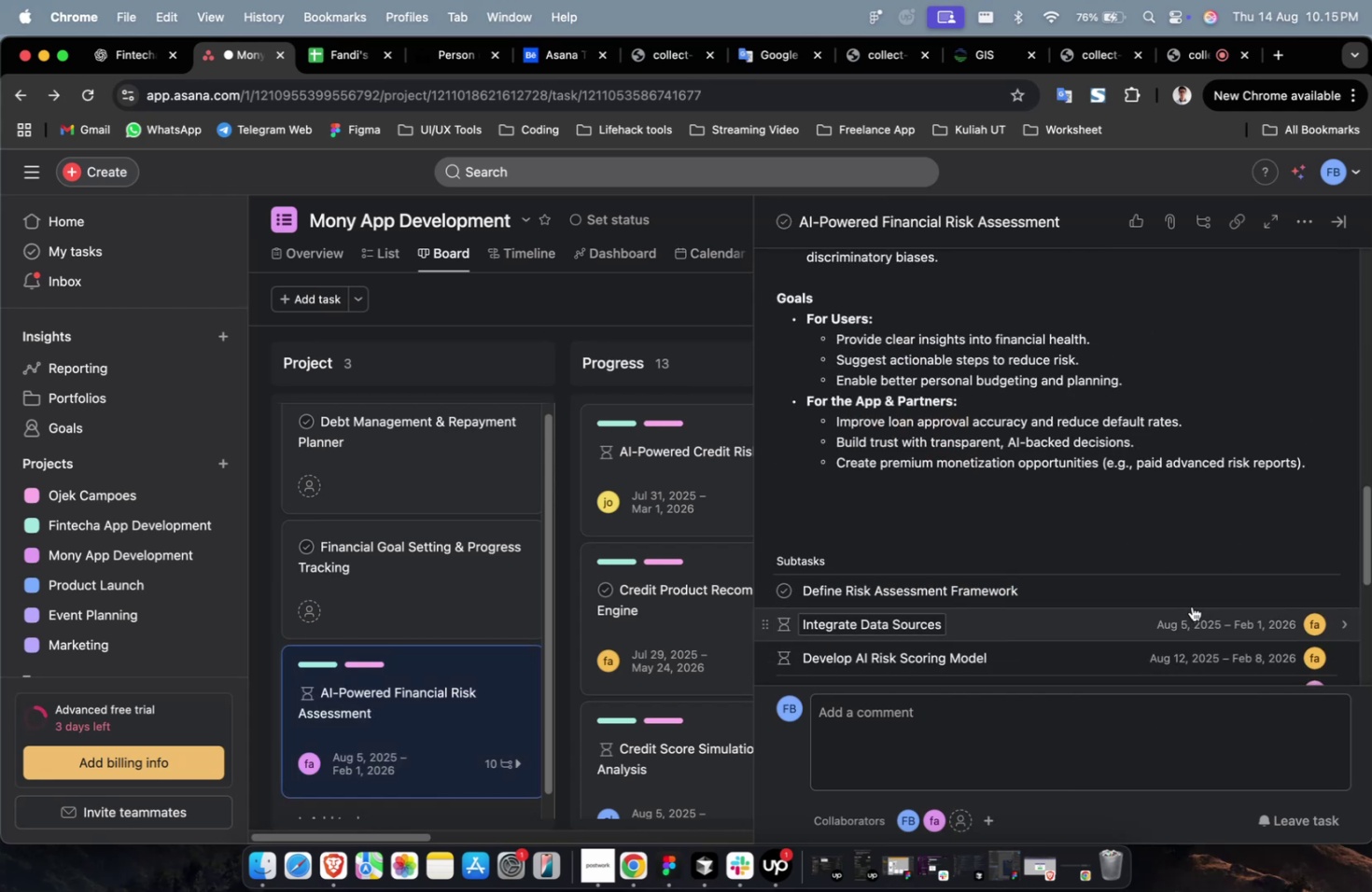 
left_click([1189, 600])
 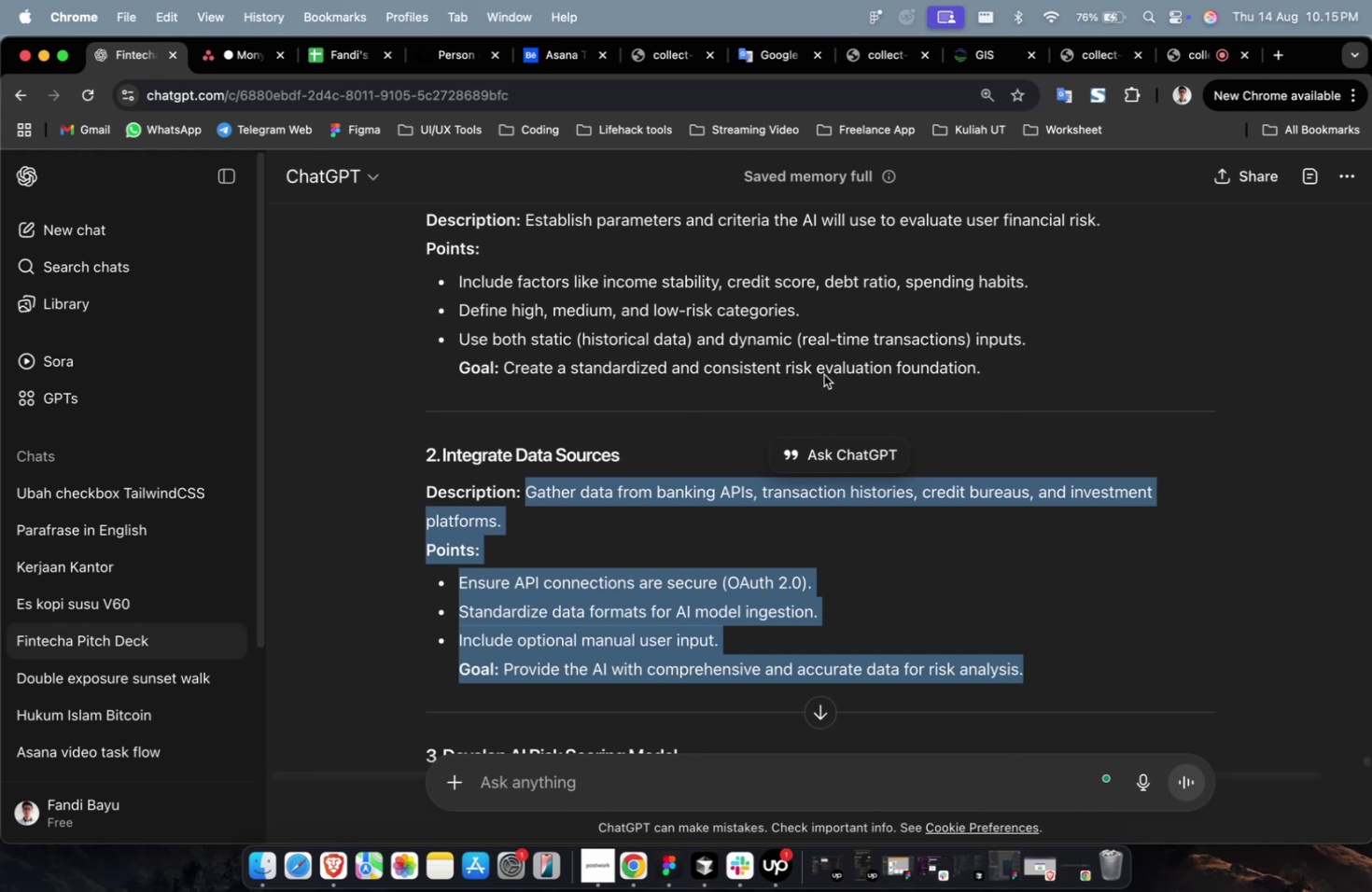 
scroll: coordinate [947, 425], scroll_direction: up, amount: 4.0
 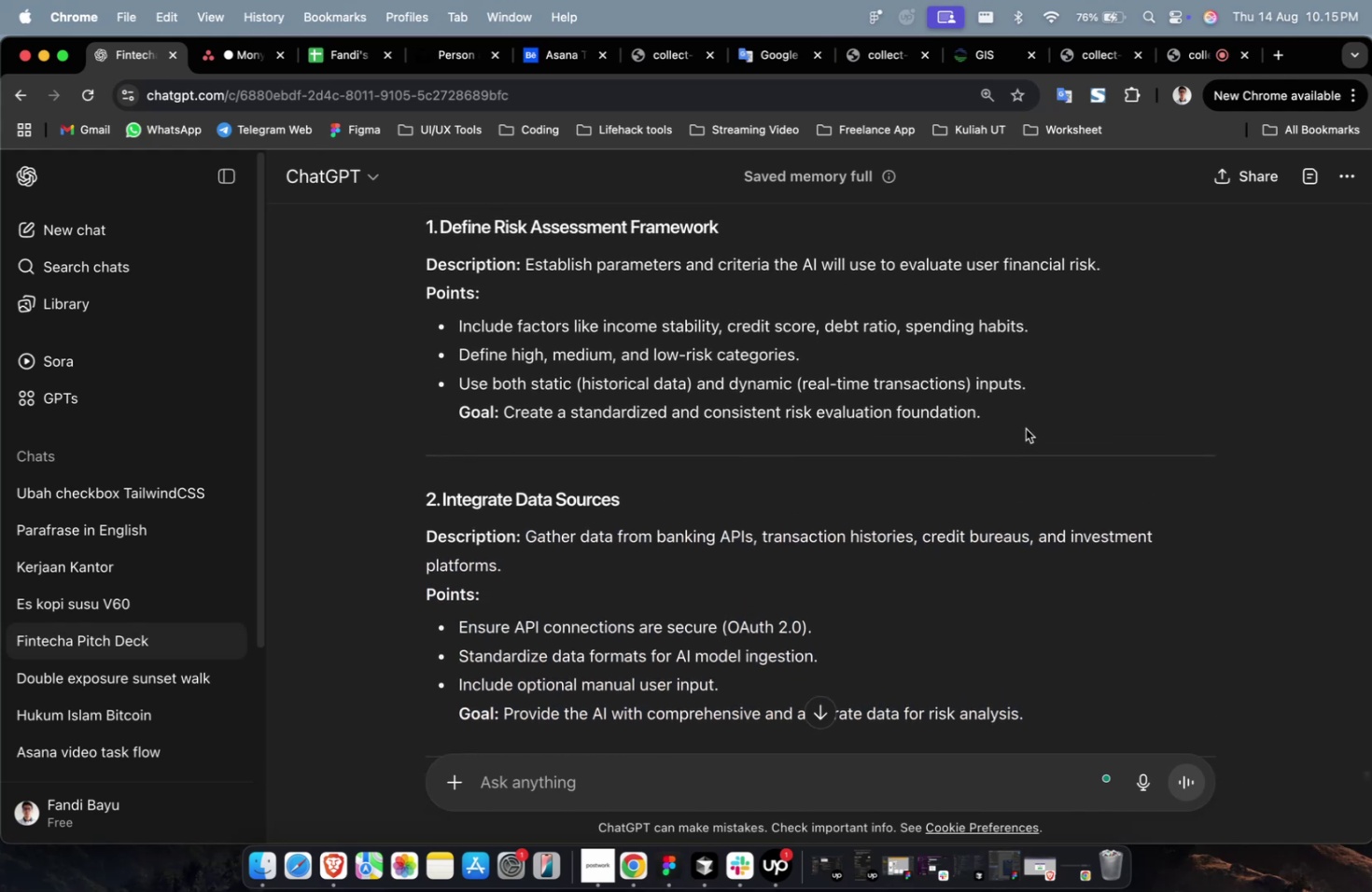 
left_click_drag(start_coordinate=[1027, 427], to_coordinate=[526, 269])
 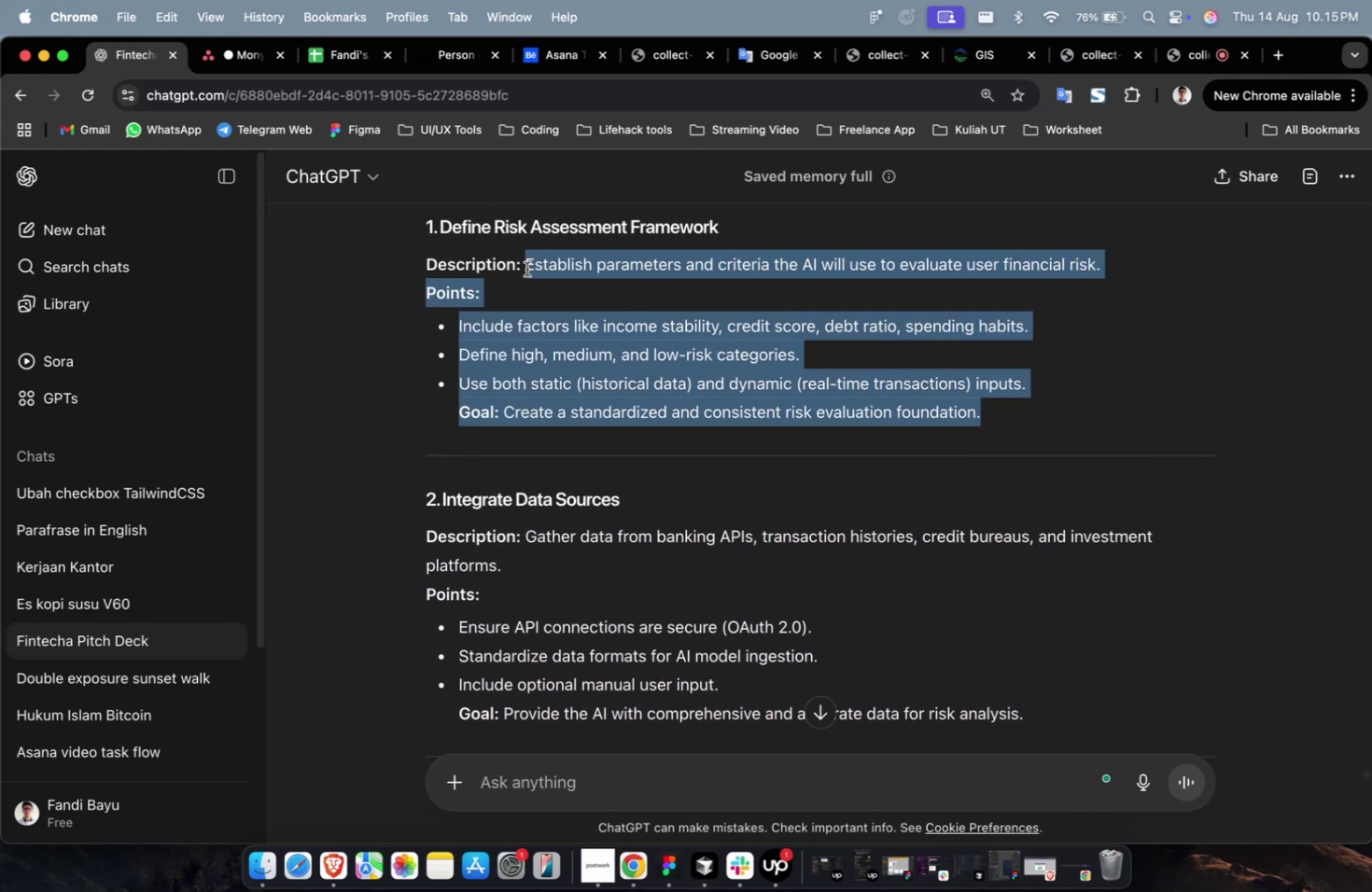 
key(Meta+C)
 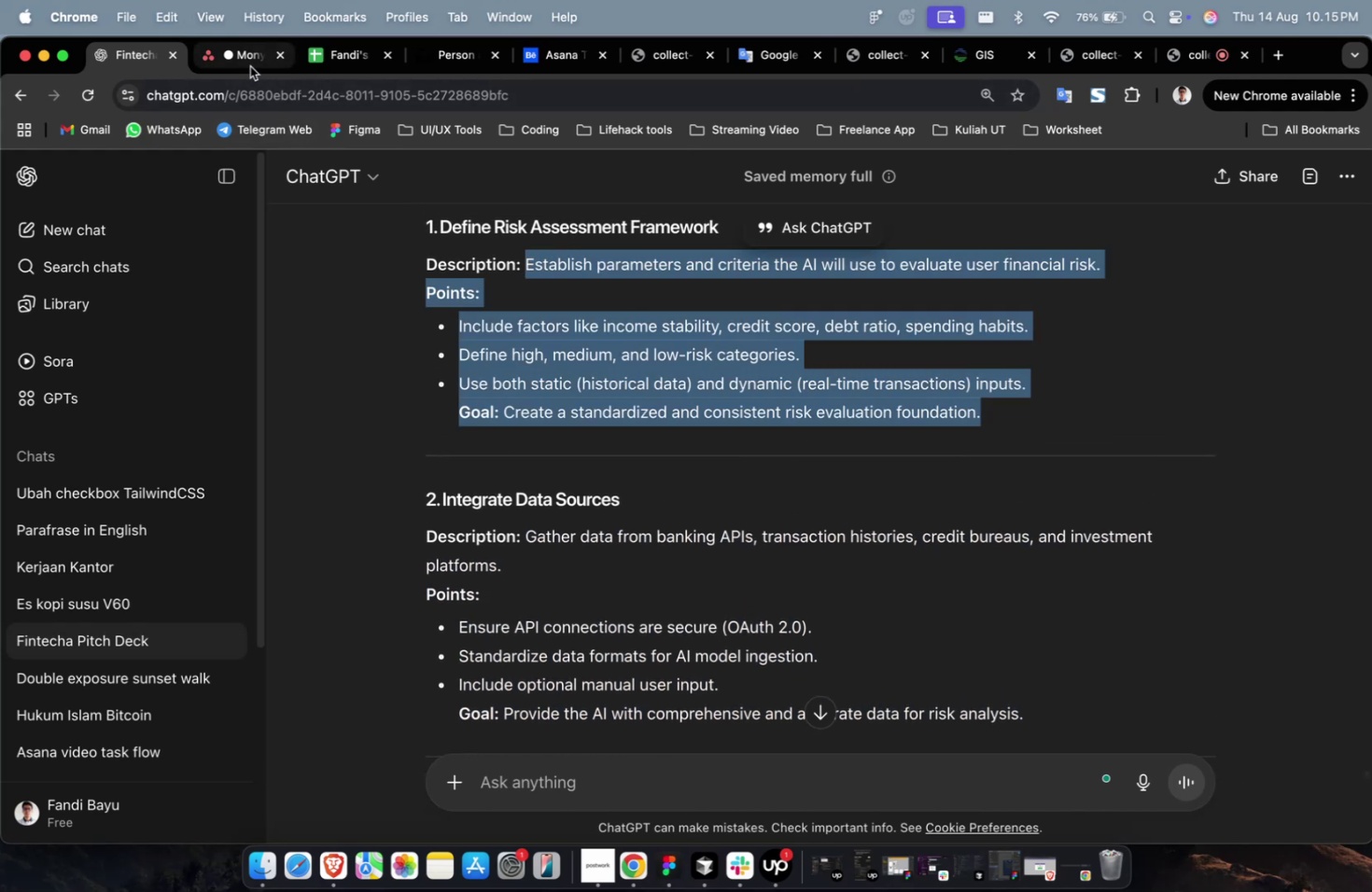 
left_click([250, 66])
 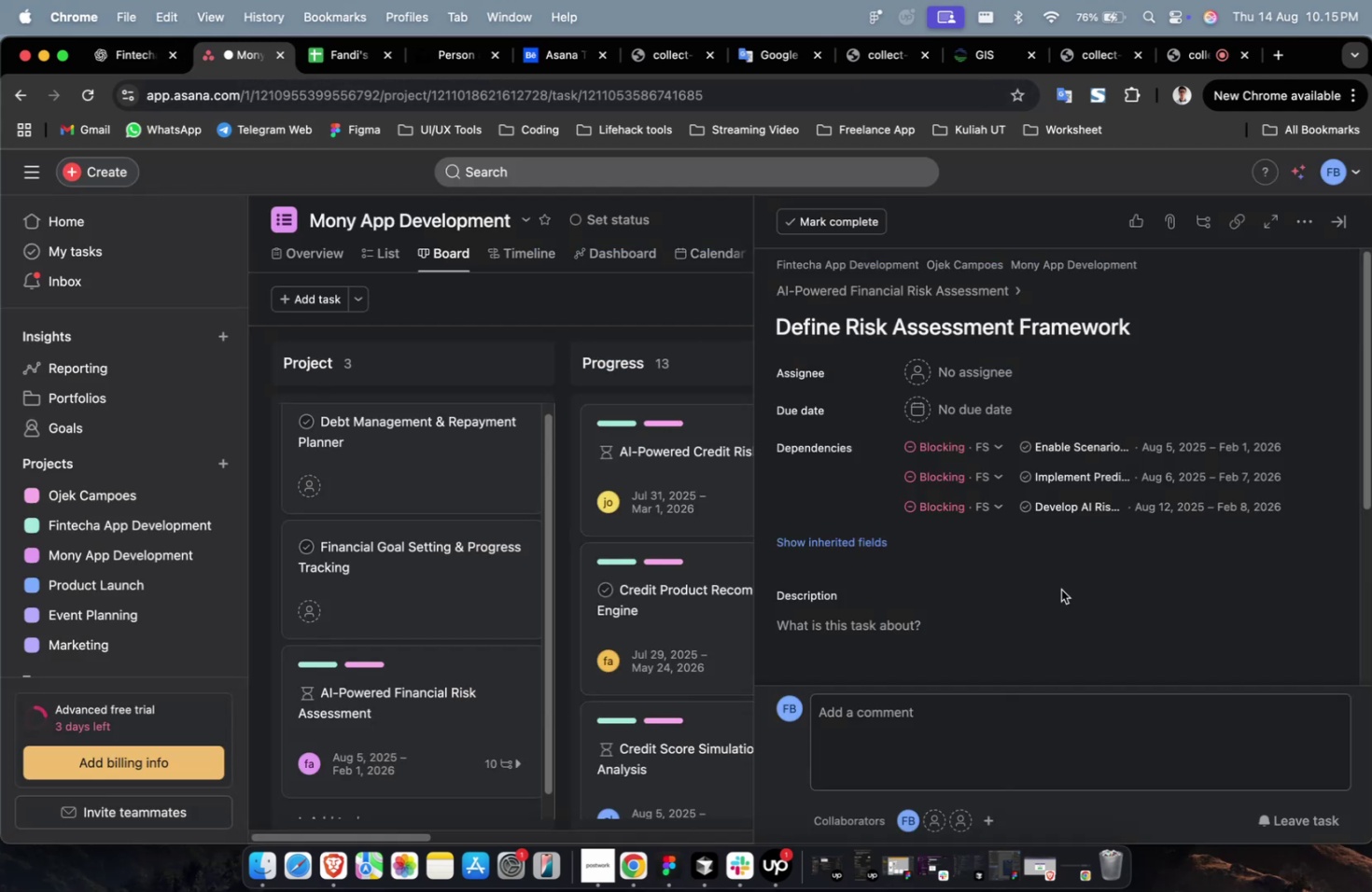 
double_click([1059, 590])
 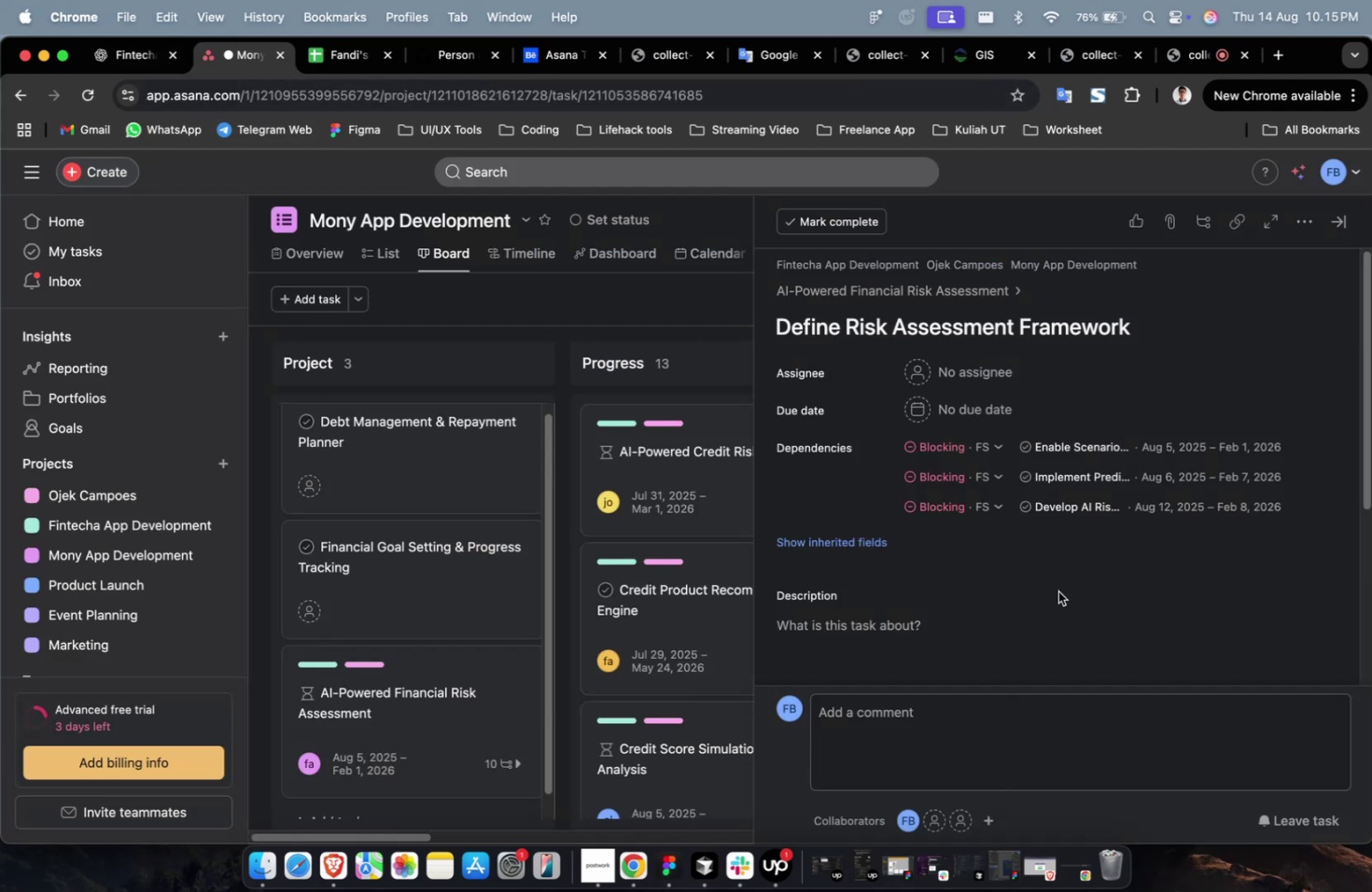 
key(Meta+CommandLeft)
 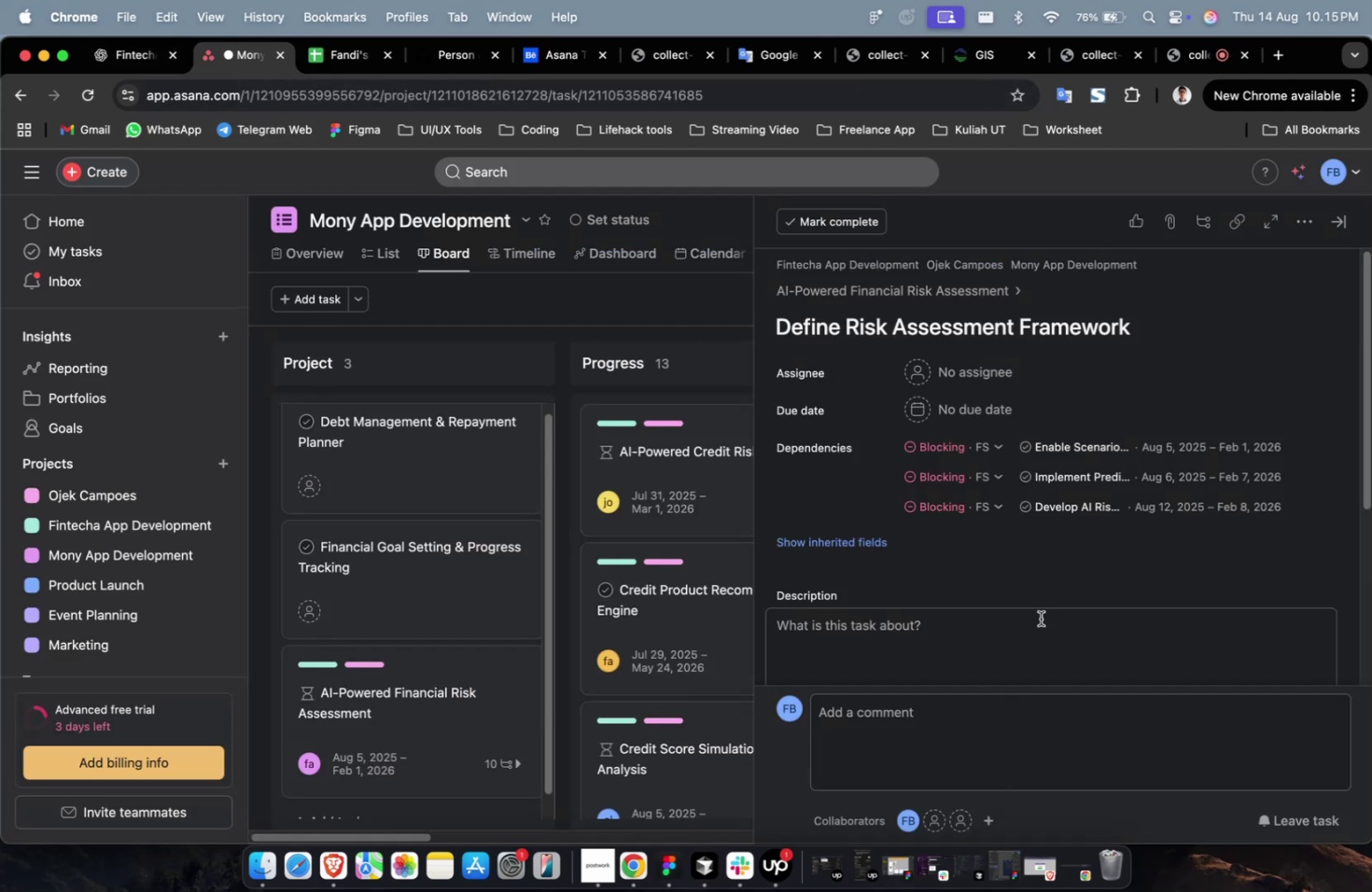 
triple_click([1040, 618])
 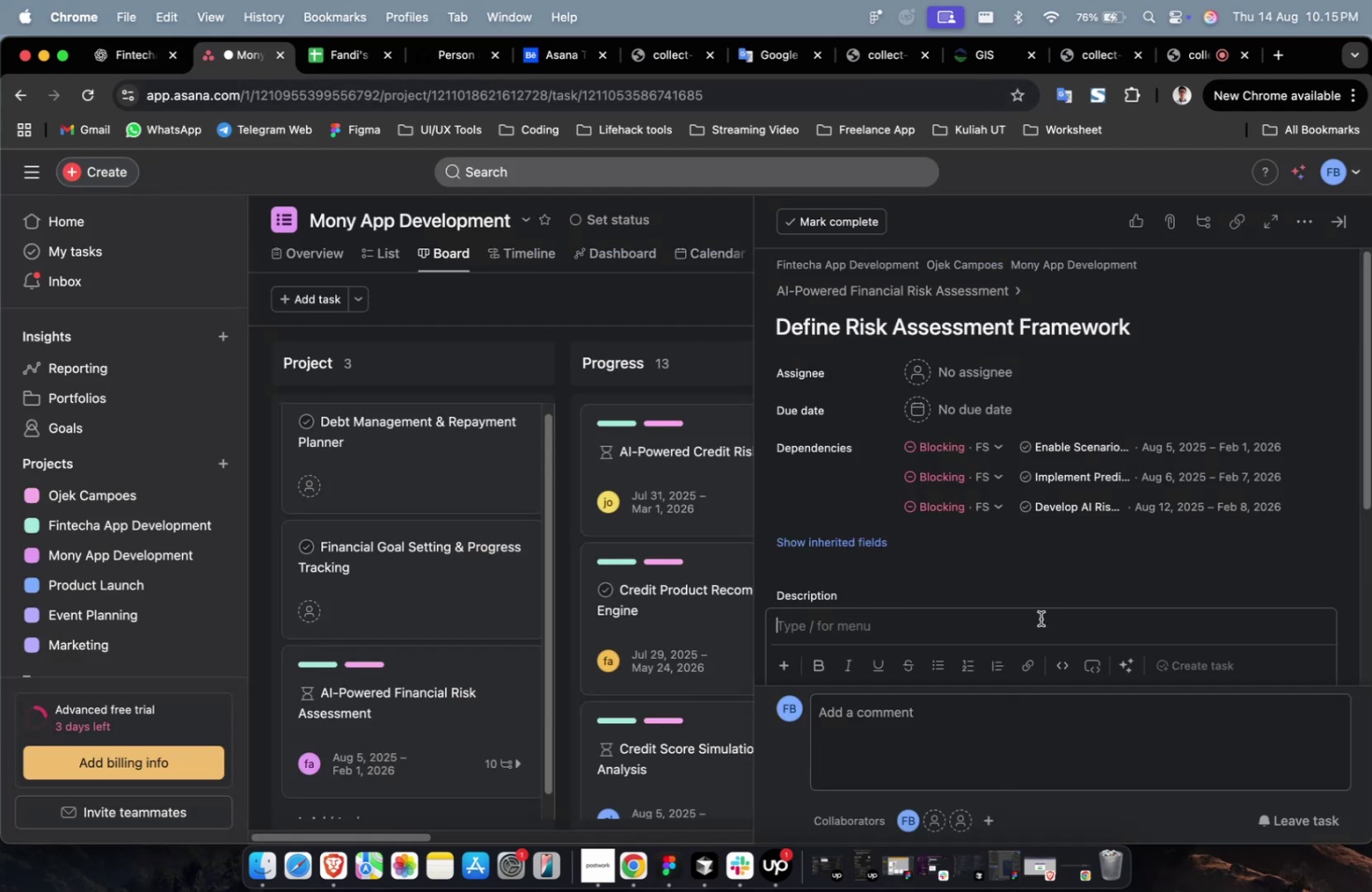 
key(Meta+CommandLeft)
 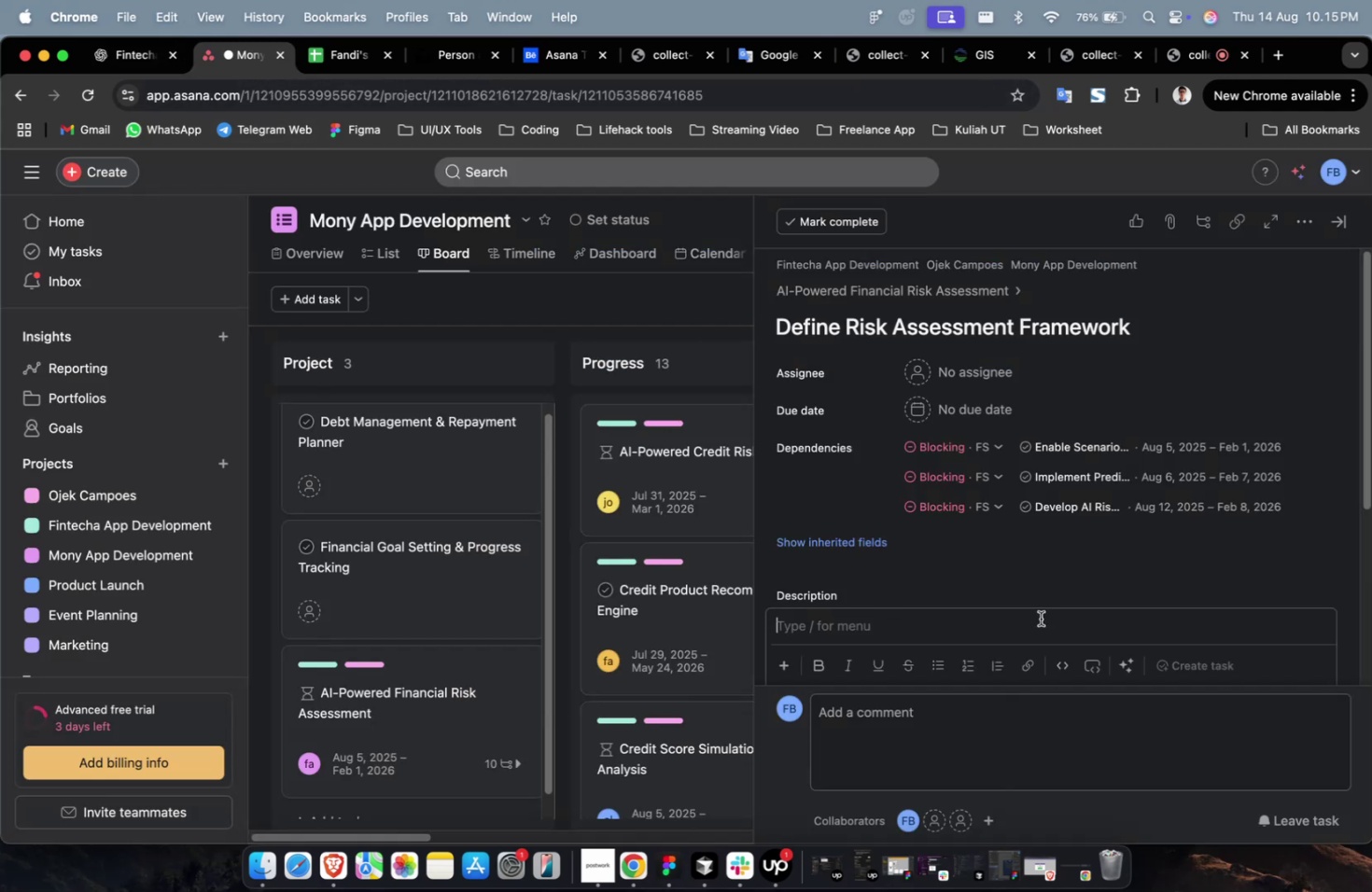 
key(Meta+V)
 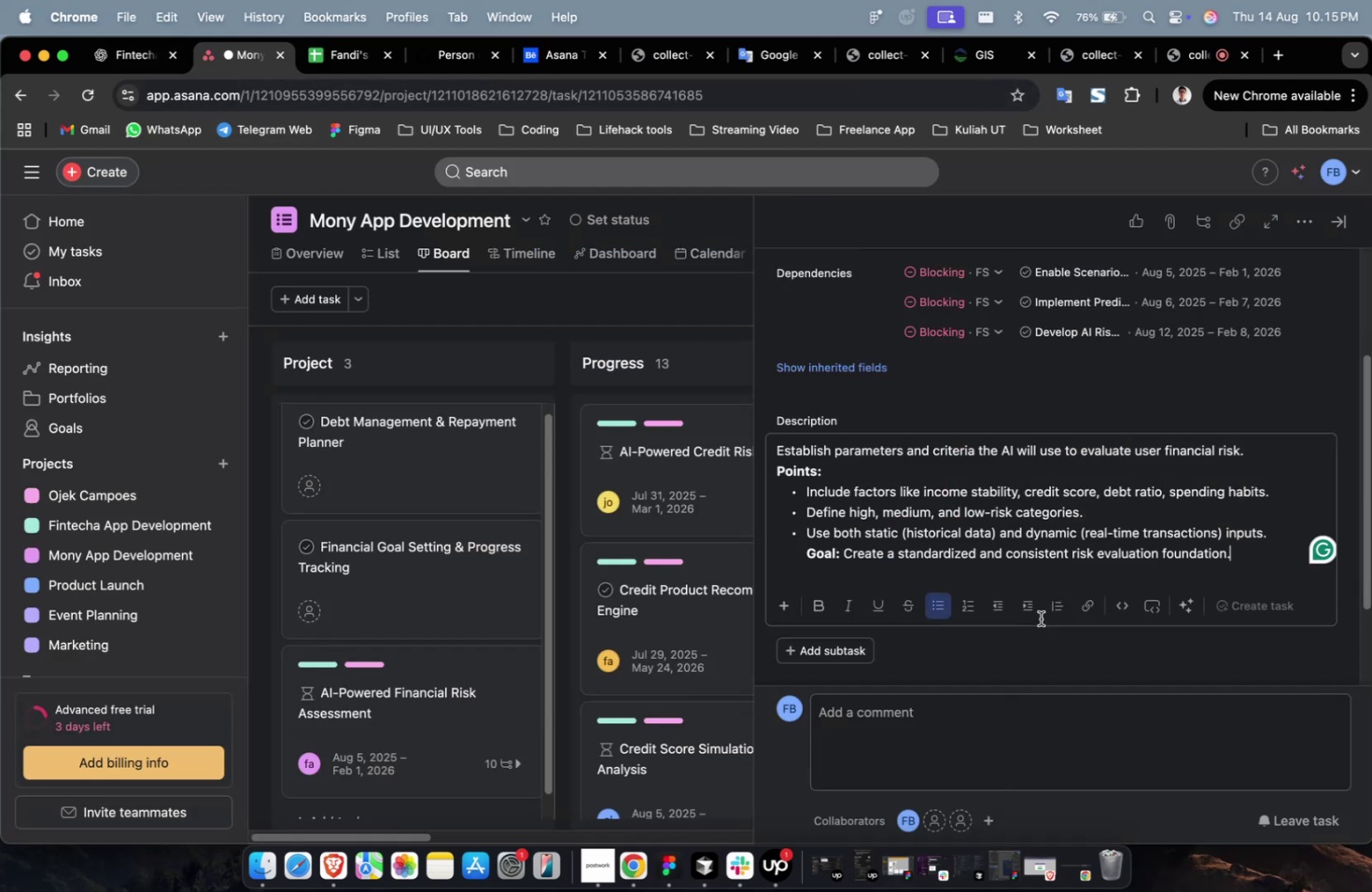 
scroll: coordinate [1040, 618], scroll_direction: up, amount: 17.0
 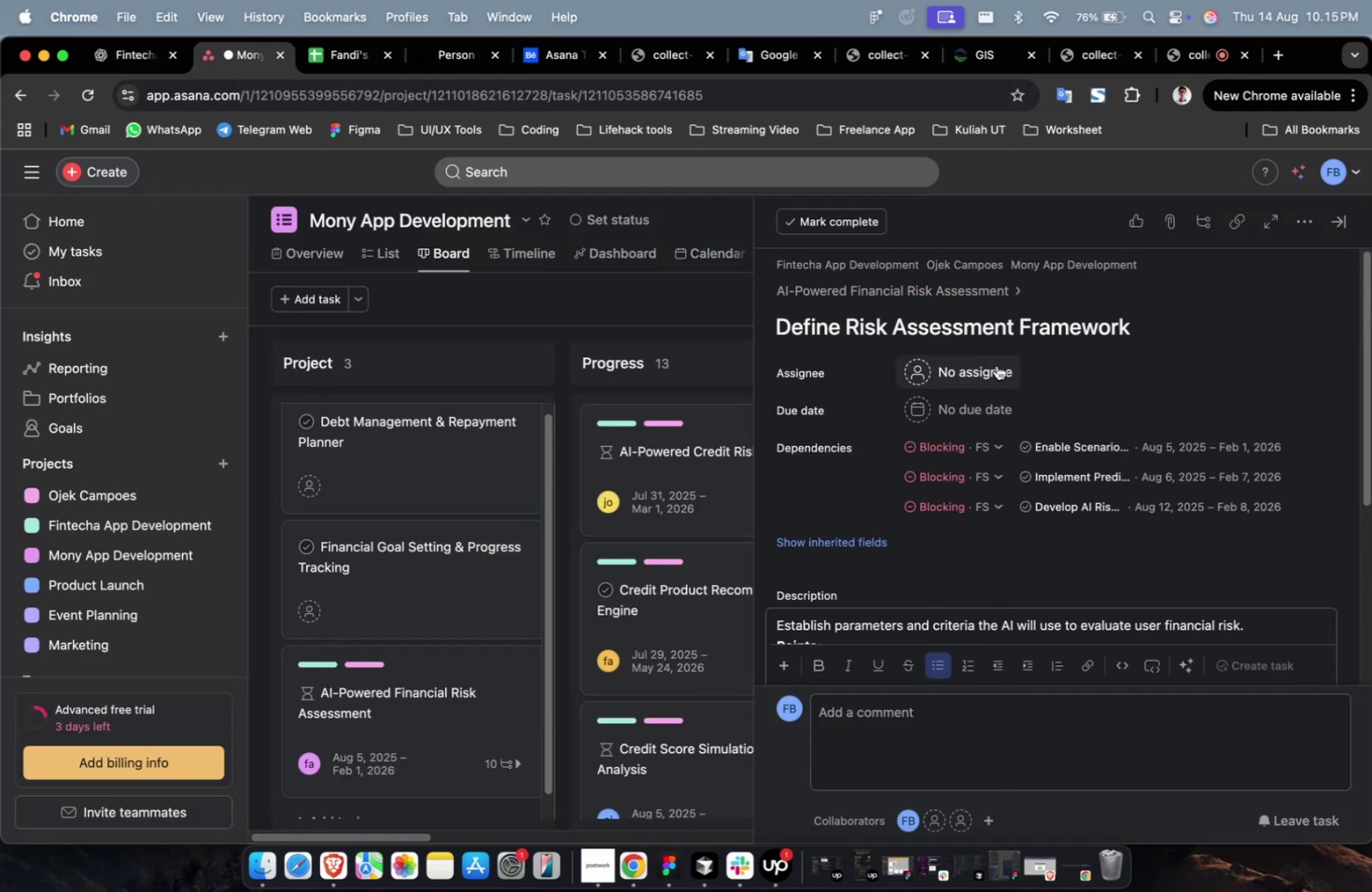 
left_click([996, 365])
 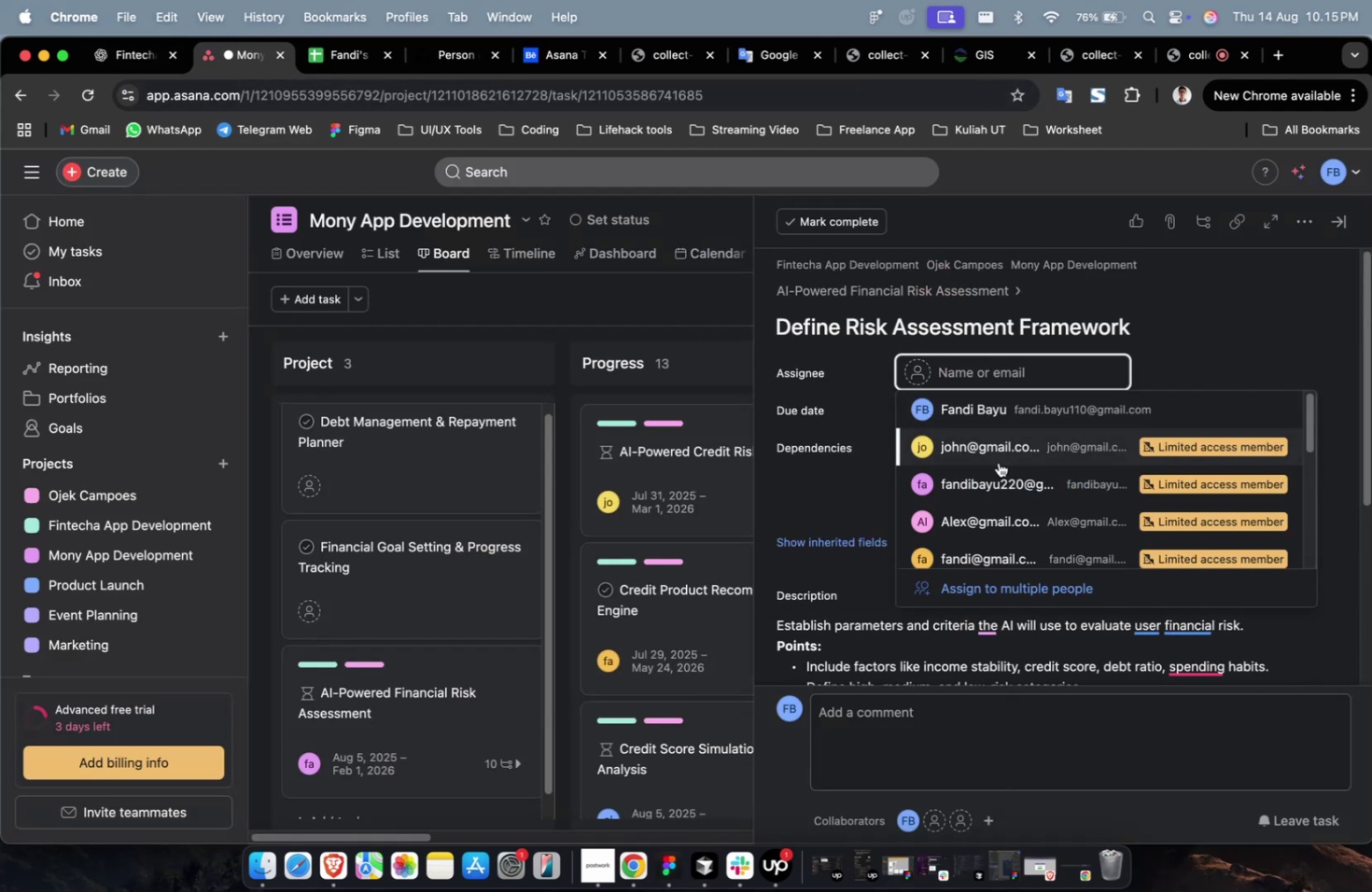 
left_click([996, 462])
 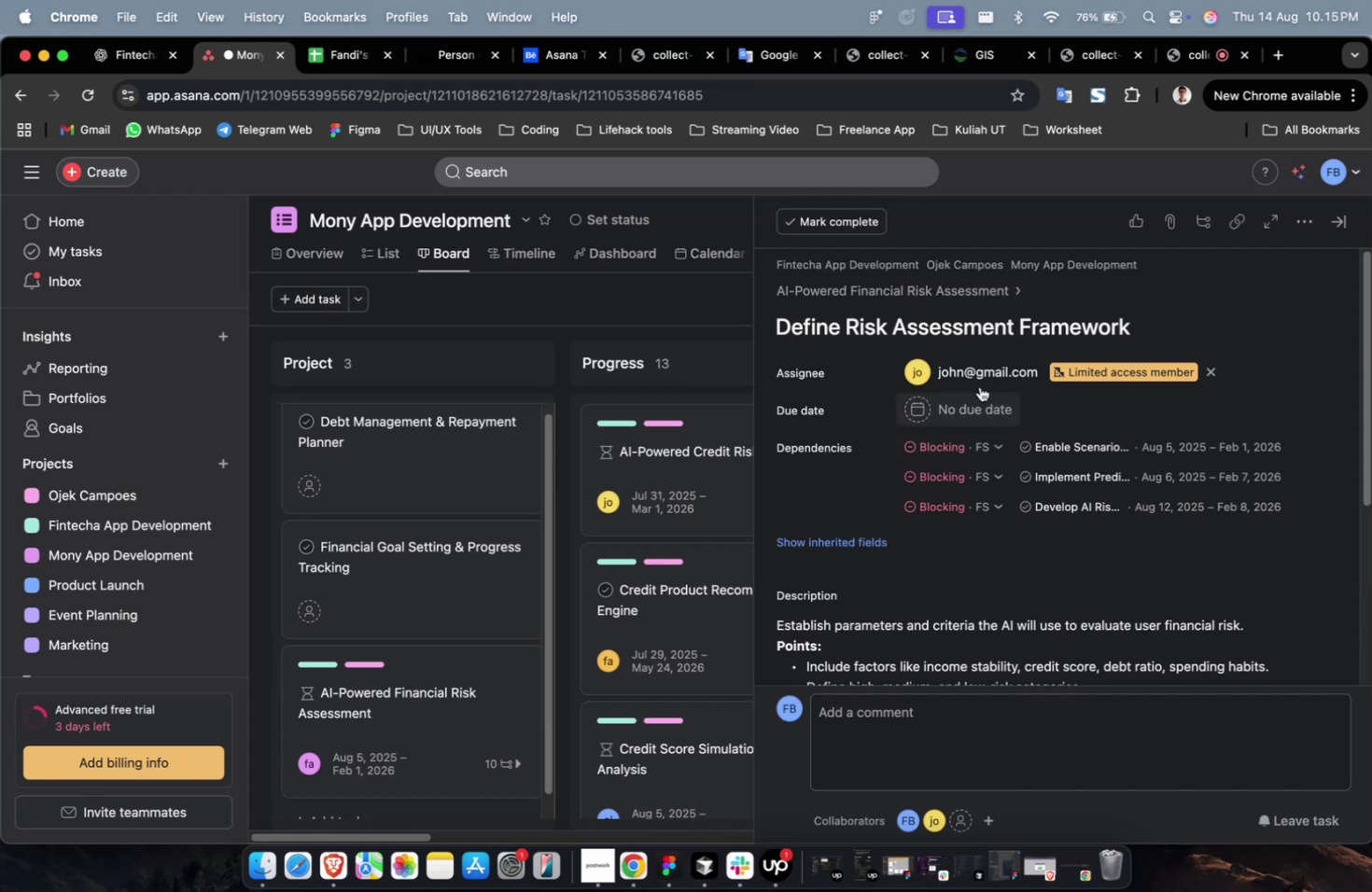 
double_click([978, 386])
 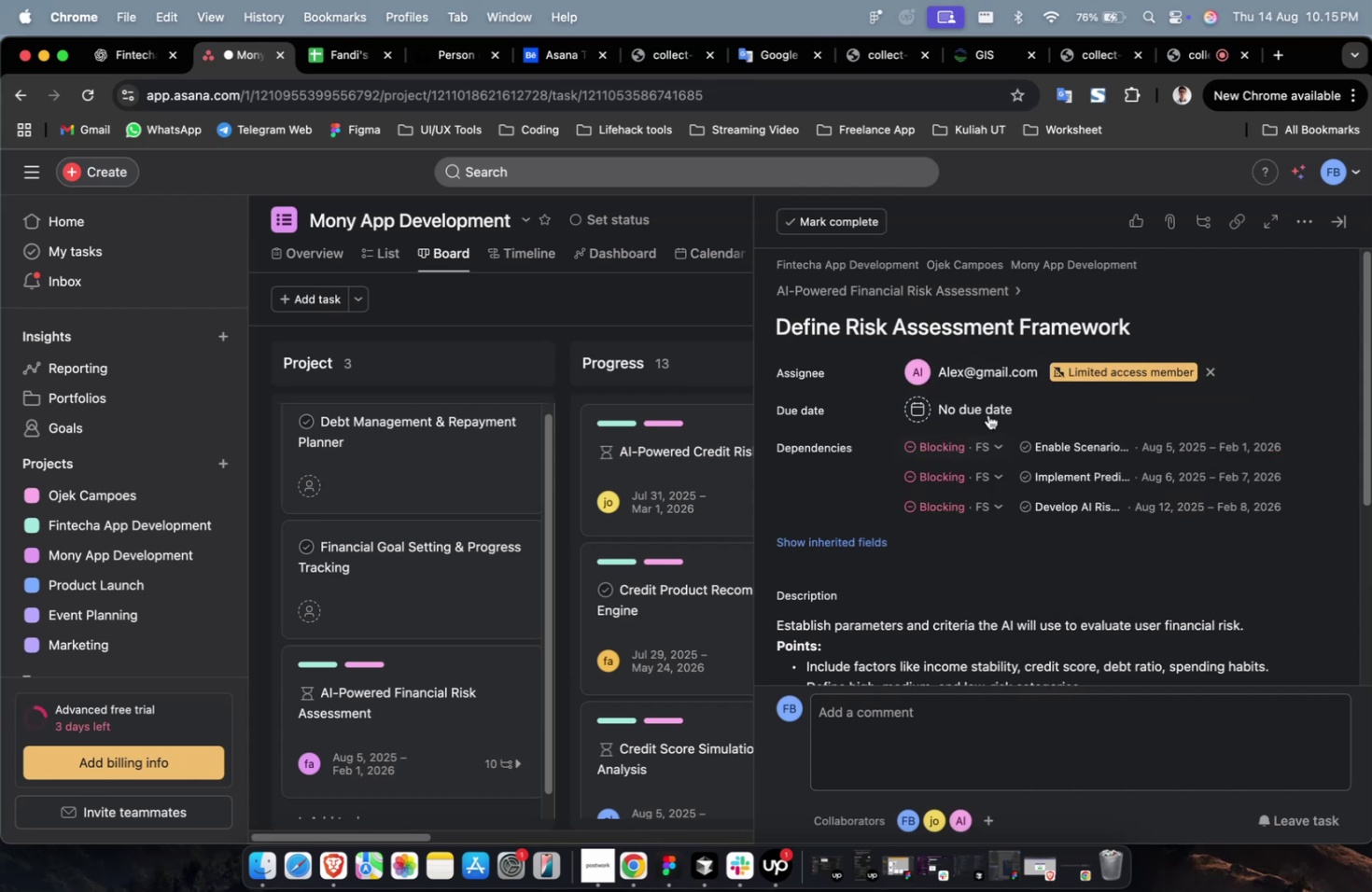 
double_click([984, 406])
 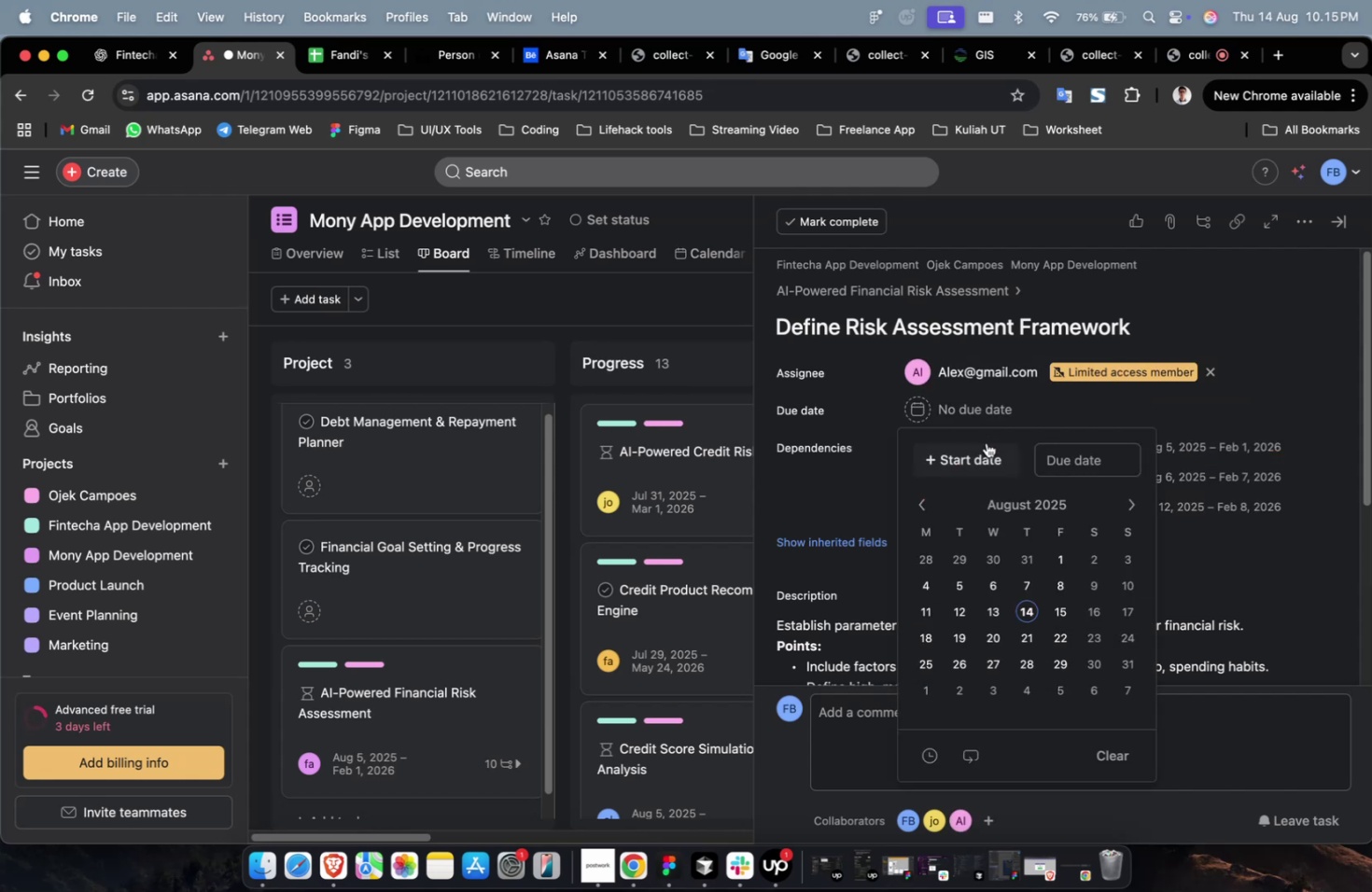 
triple_click([986, 442])
 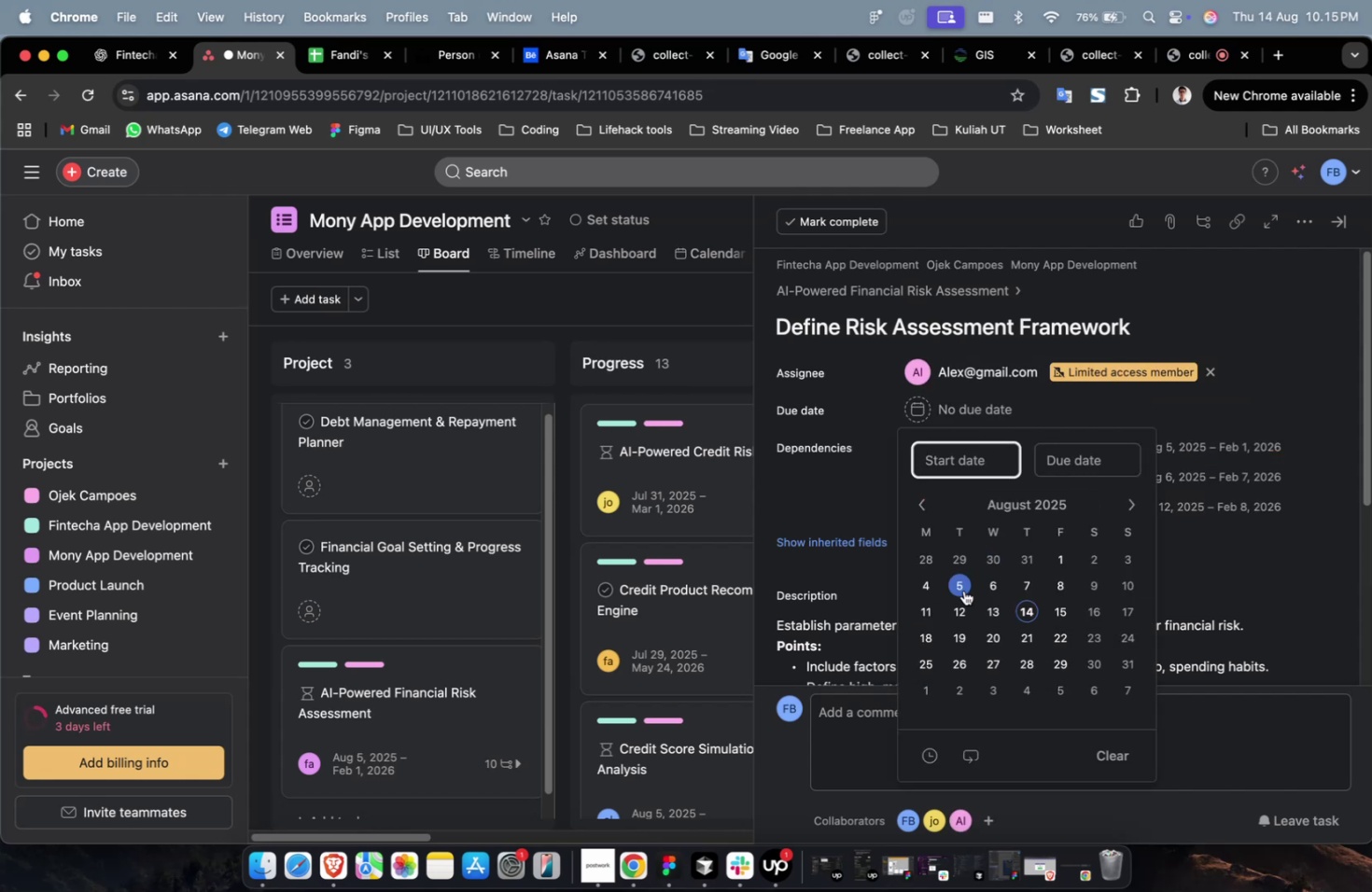 
left_click([963, 592])
 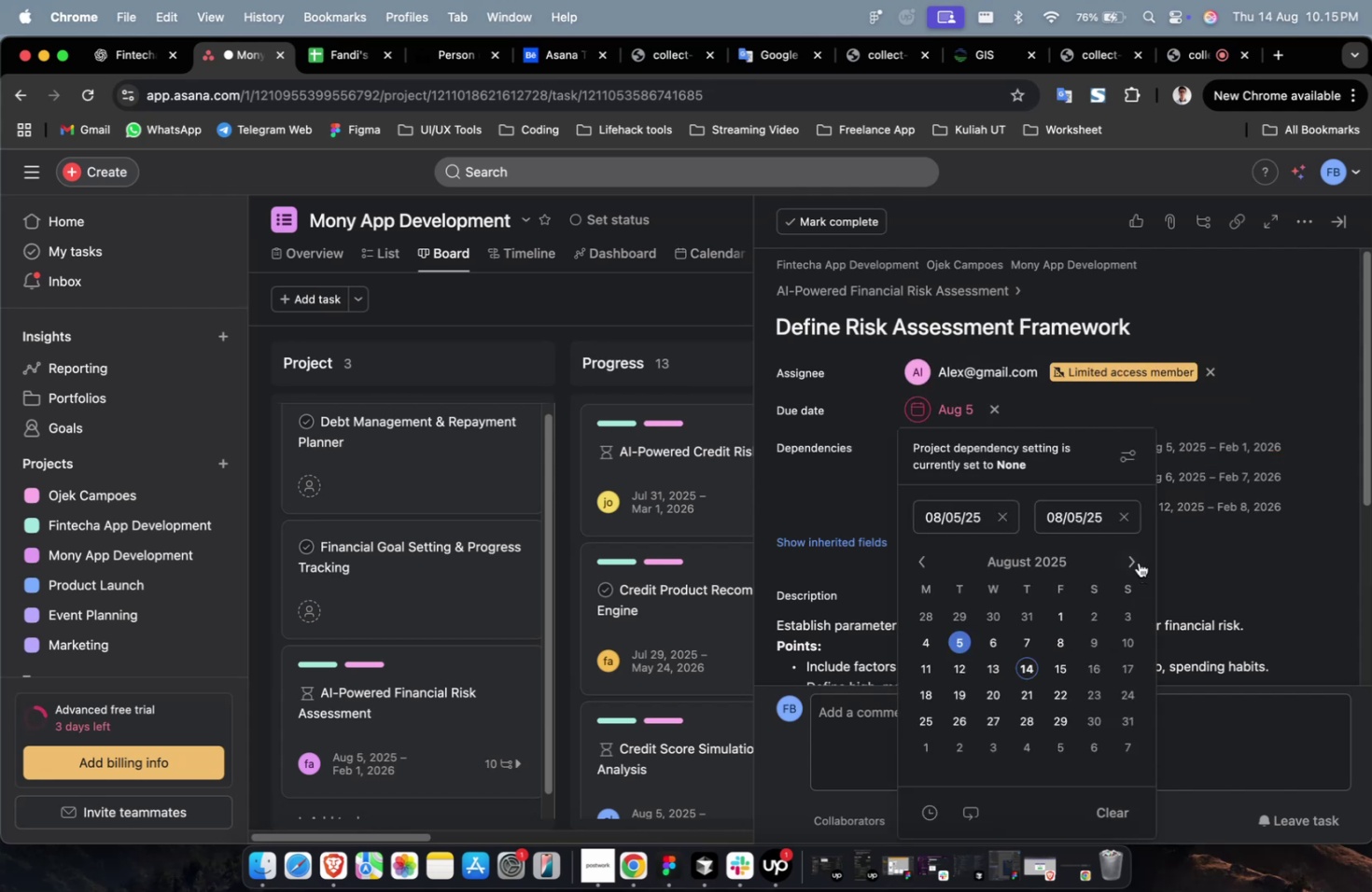 
triple_click([1128, 562])
 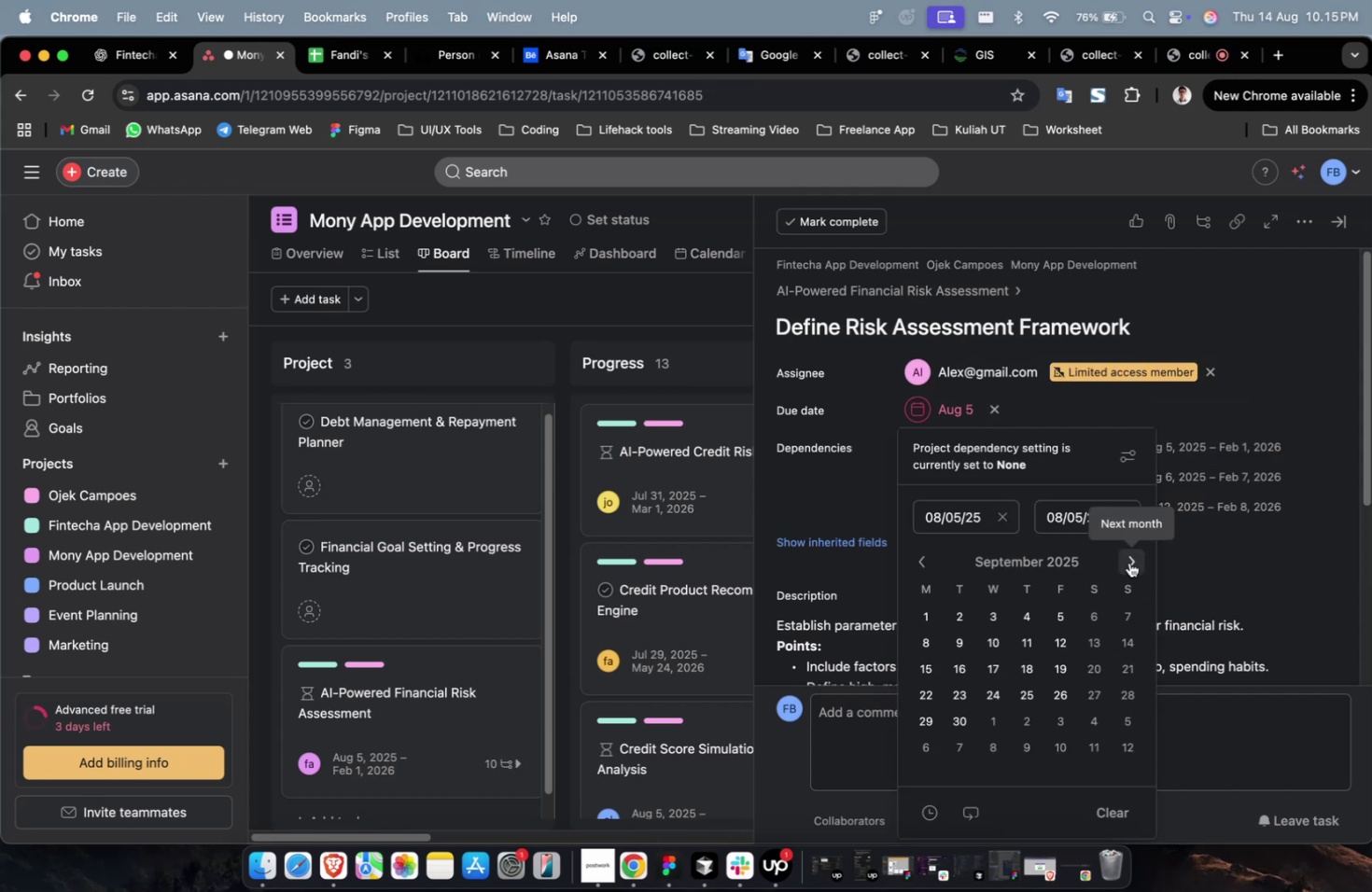 
triple_click([1128, 562])
 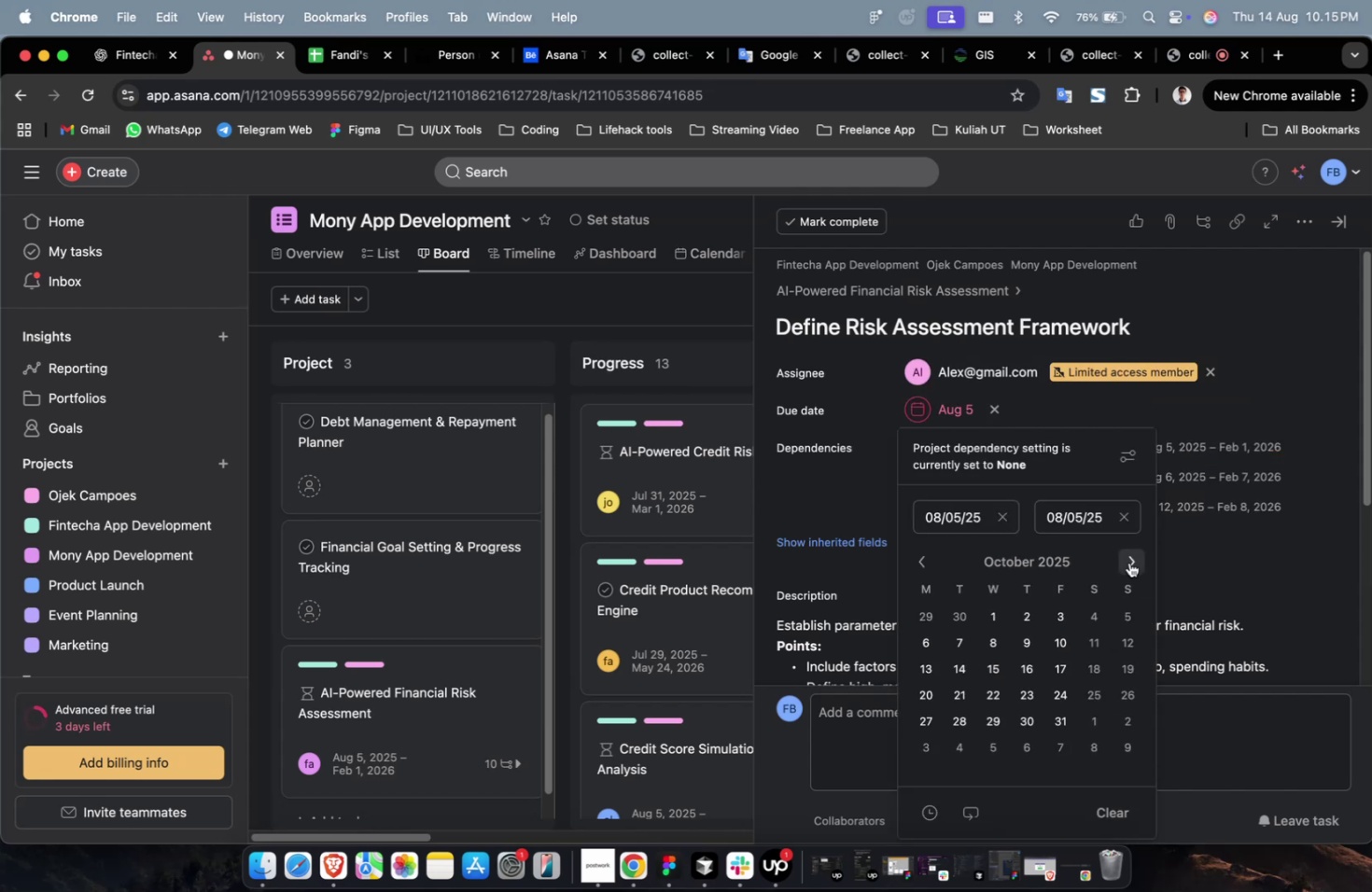 
triple_click([1128, 562])
 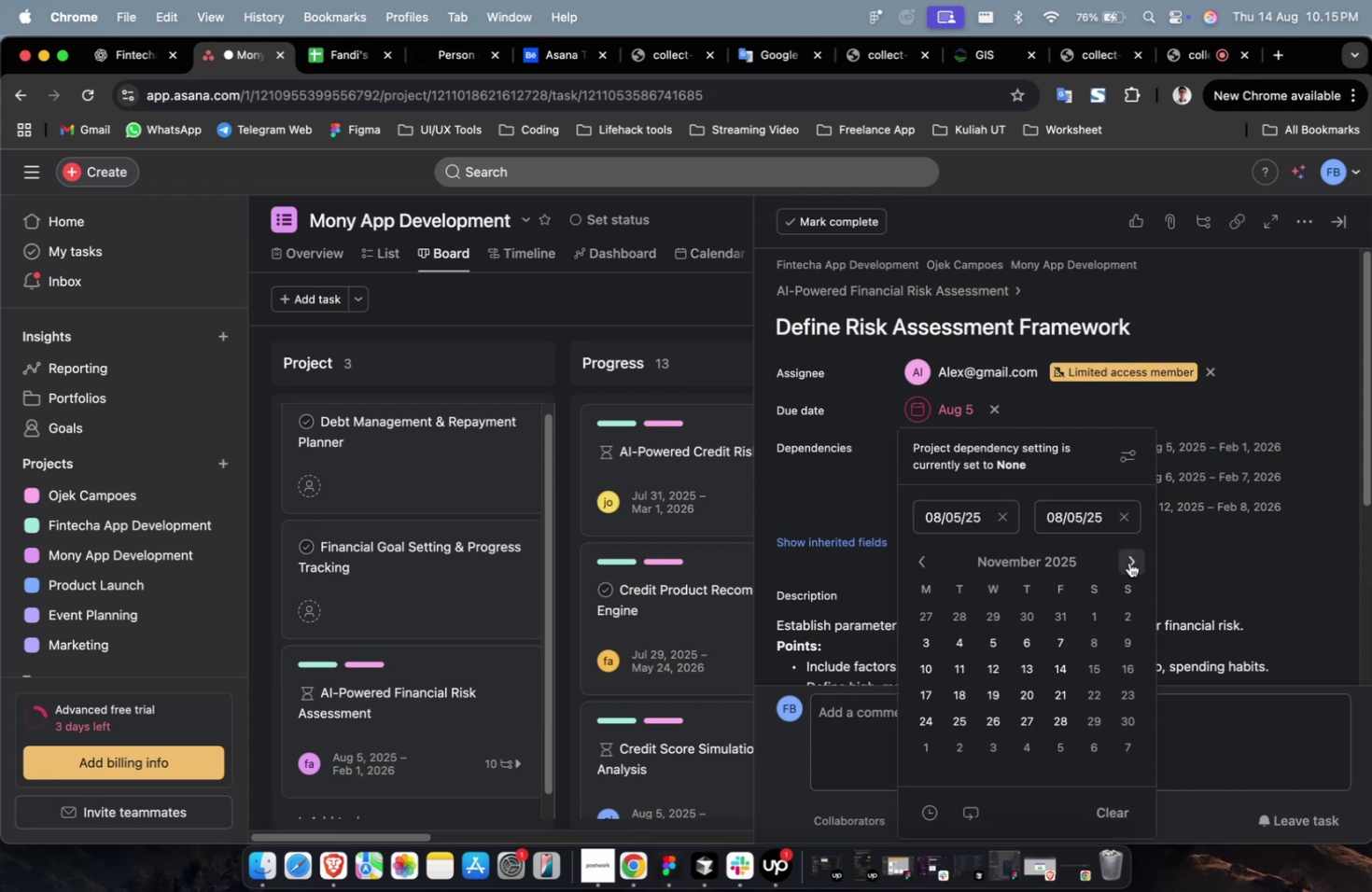 
triple_click([1128, 562])
 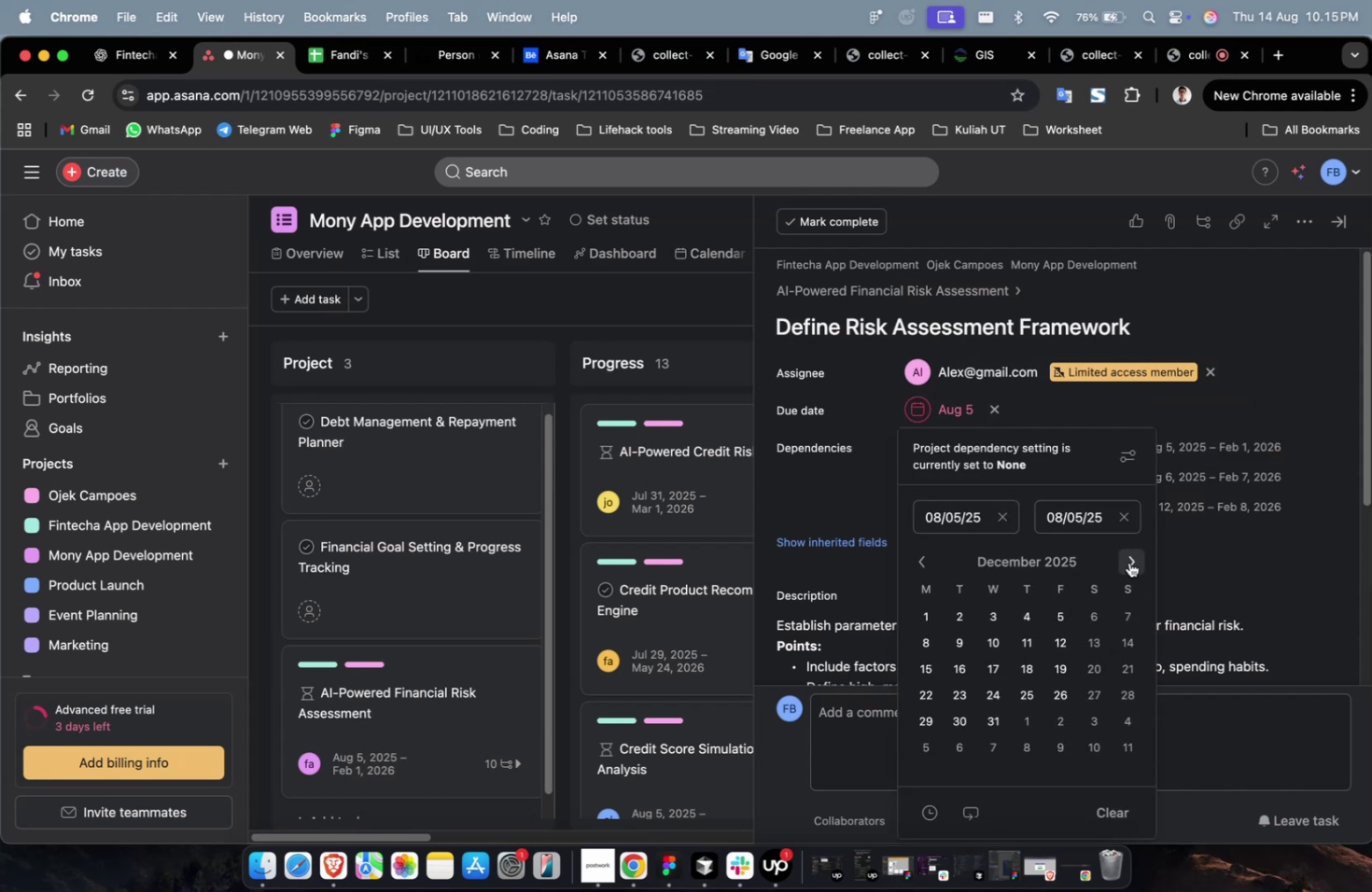 
triple_click([1128, 562])
 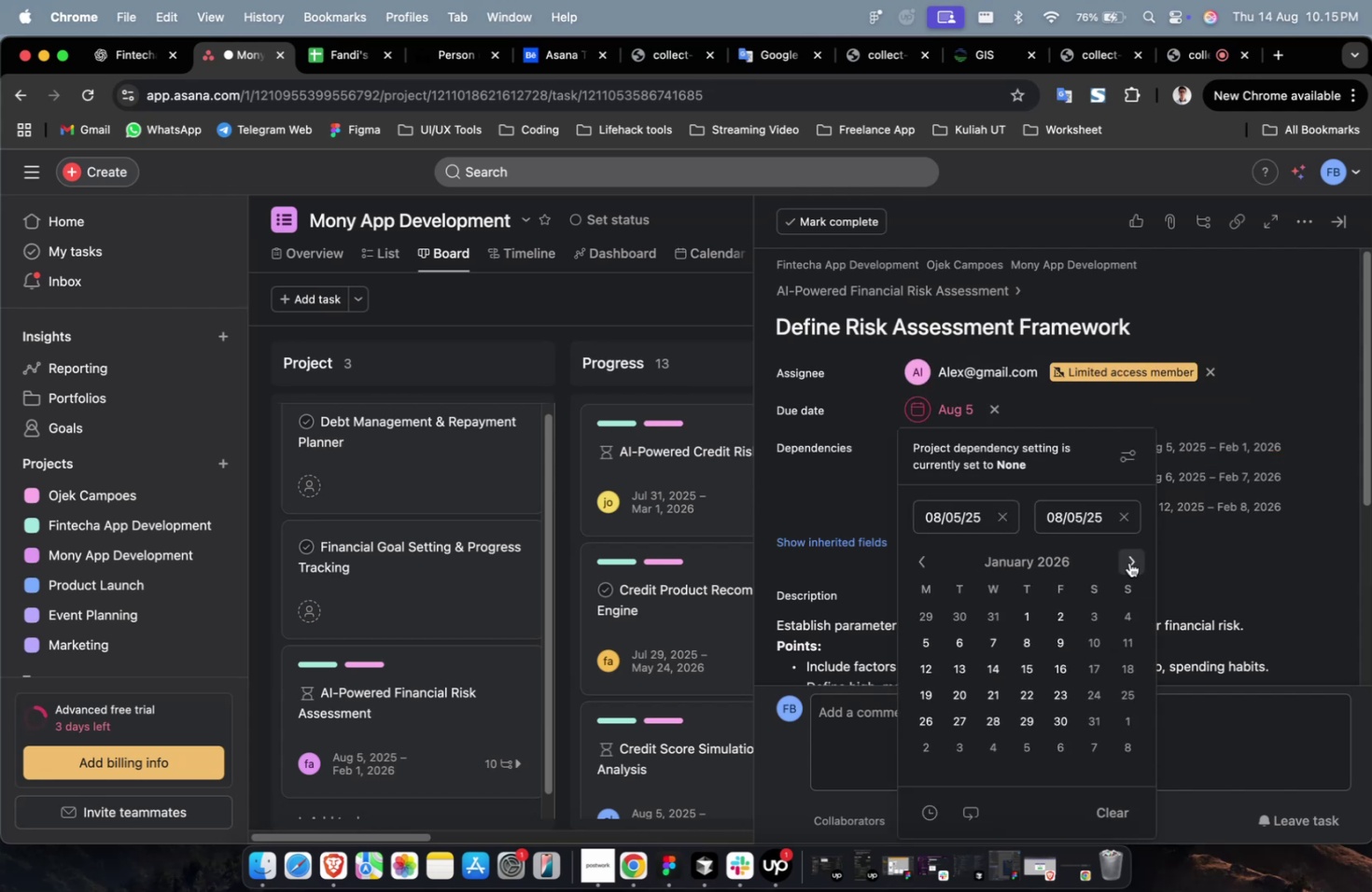 
triple_click([1128, 562])
 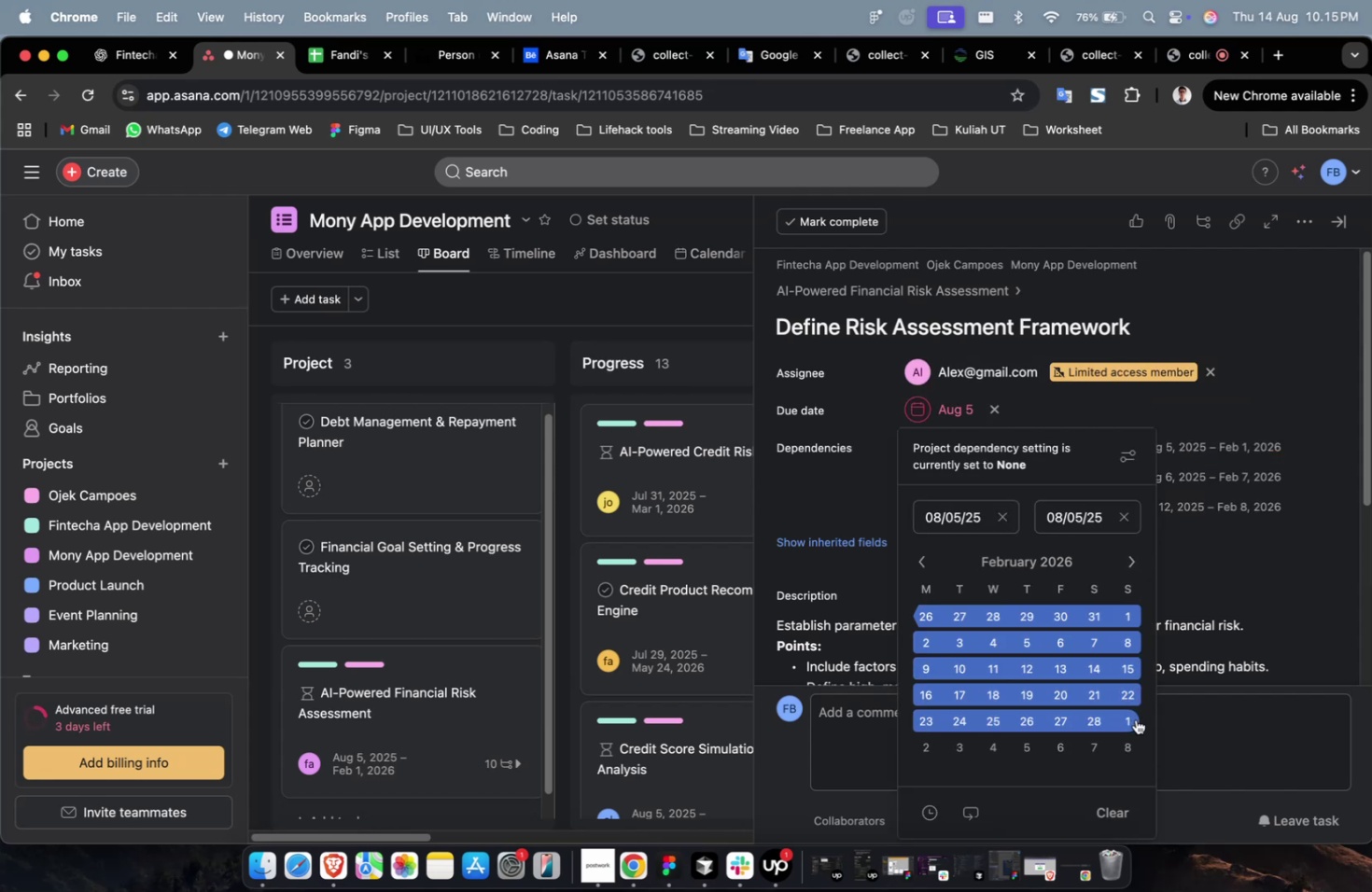 
triple_click([1134, 720])
 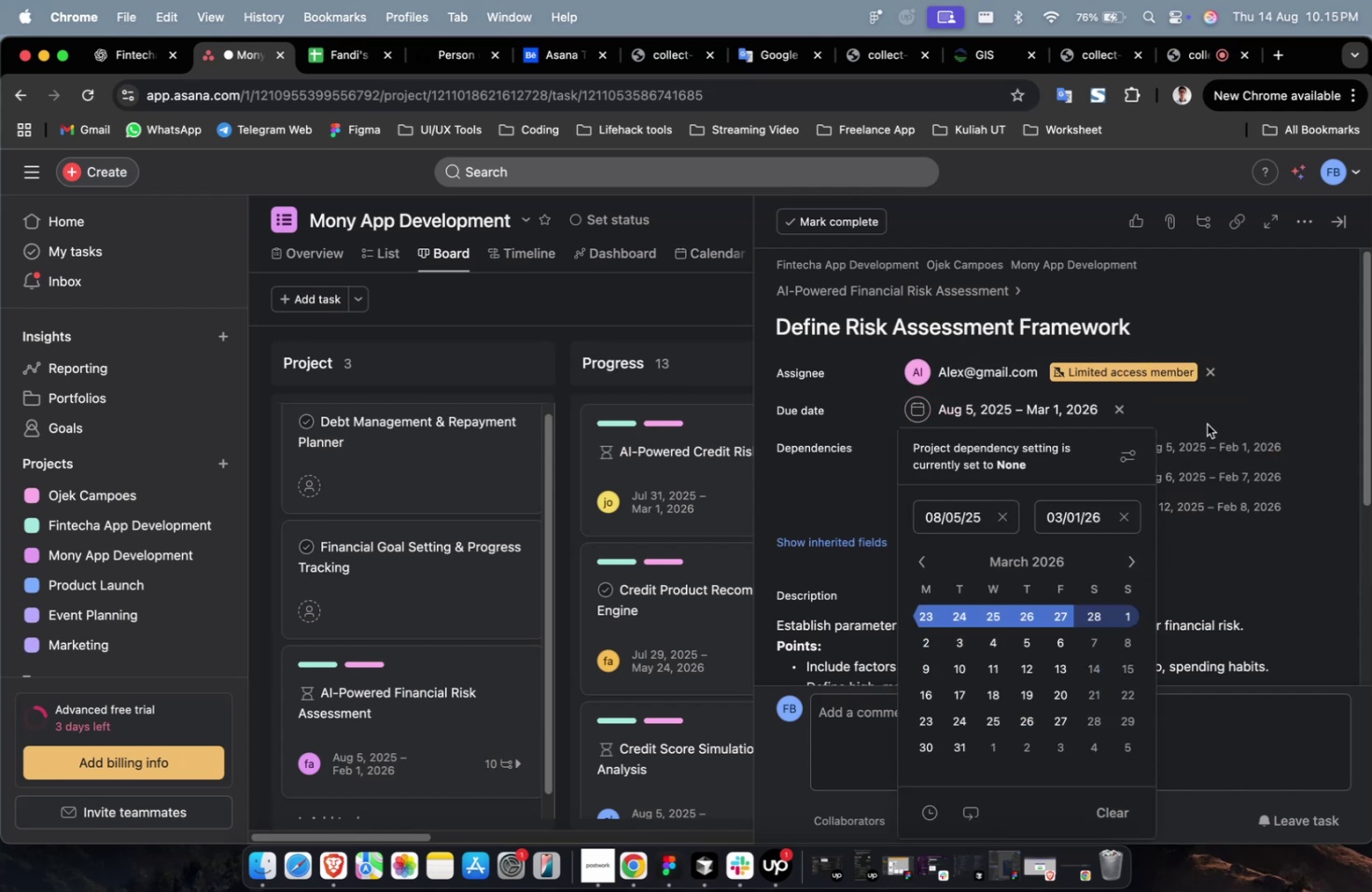 
triple_click([1206, 424])
 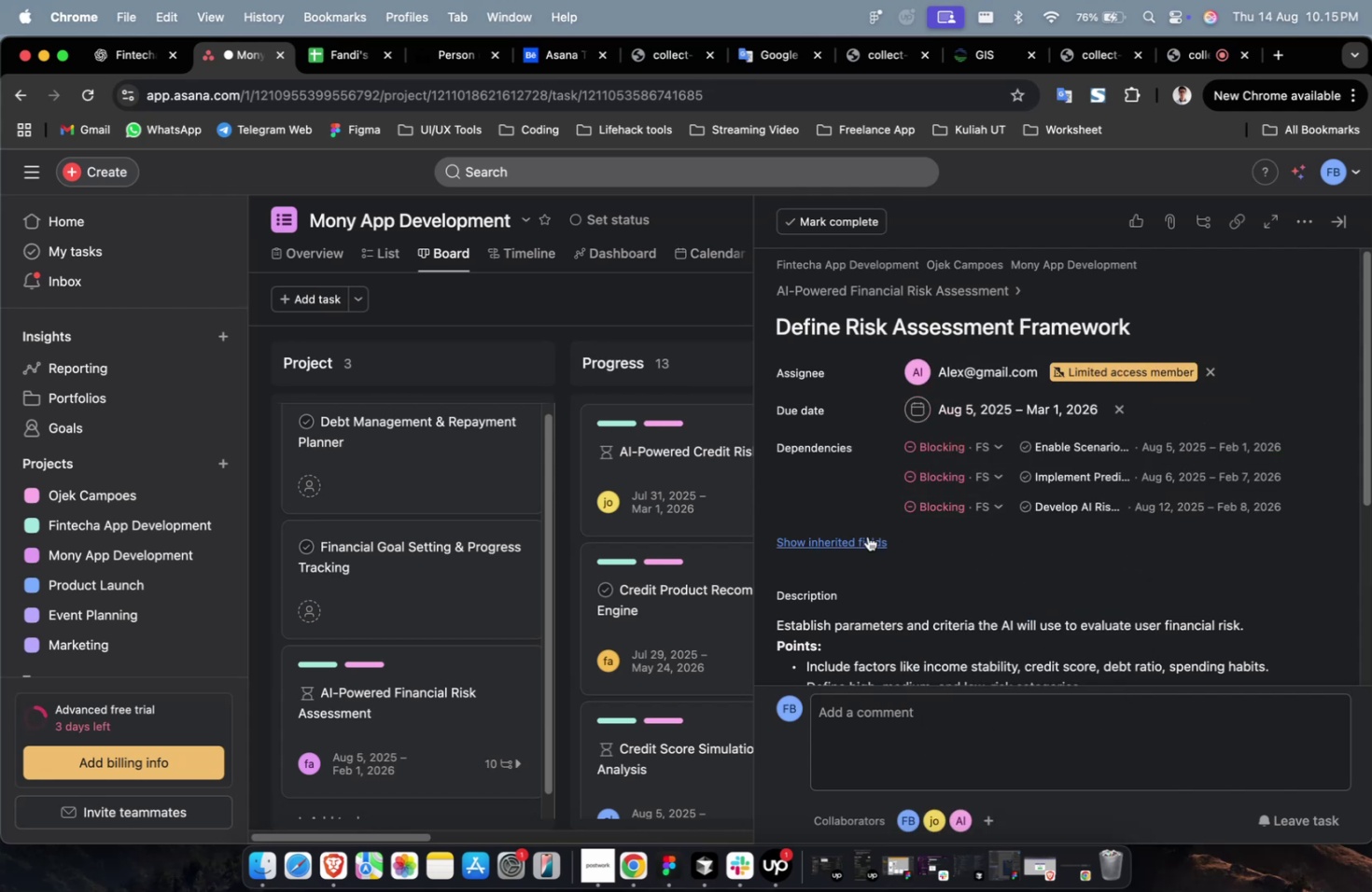 
double_click([865, 537])
 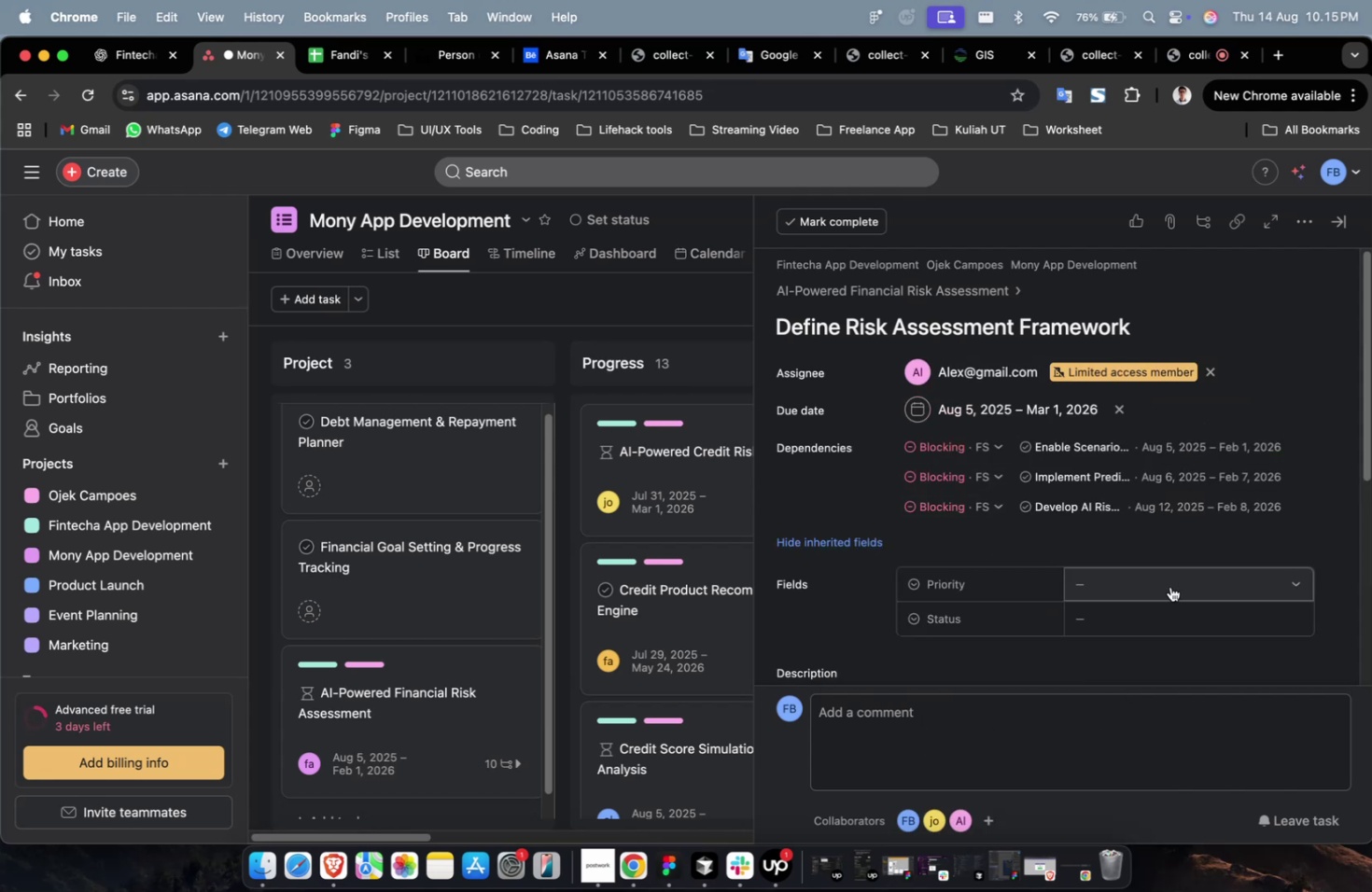 
triple_click([1169, 586])
 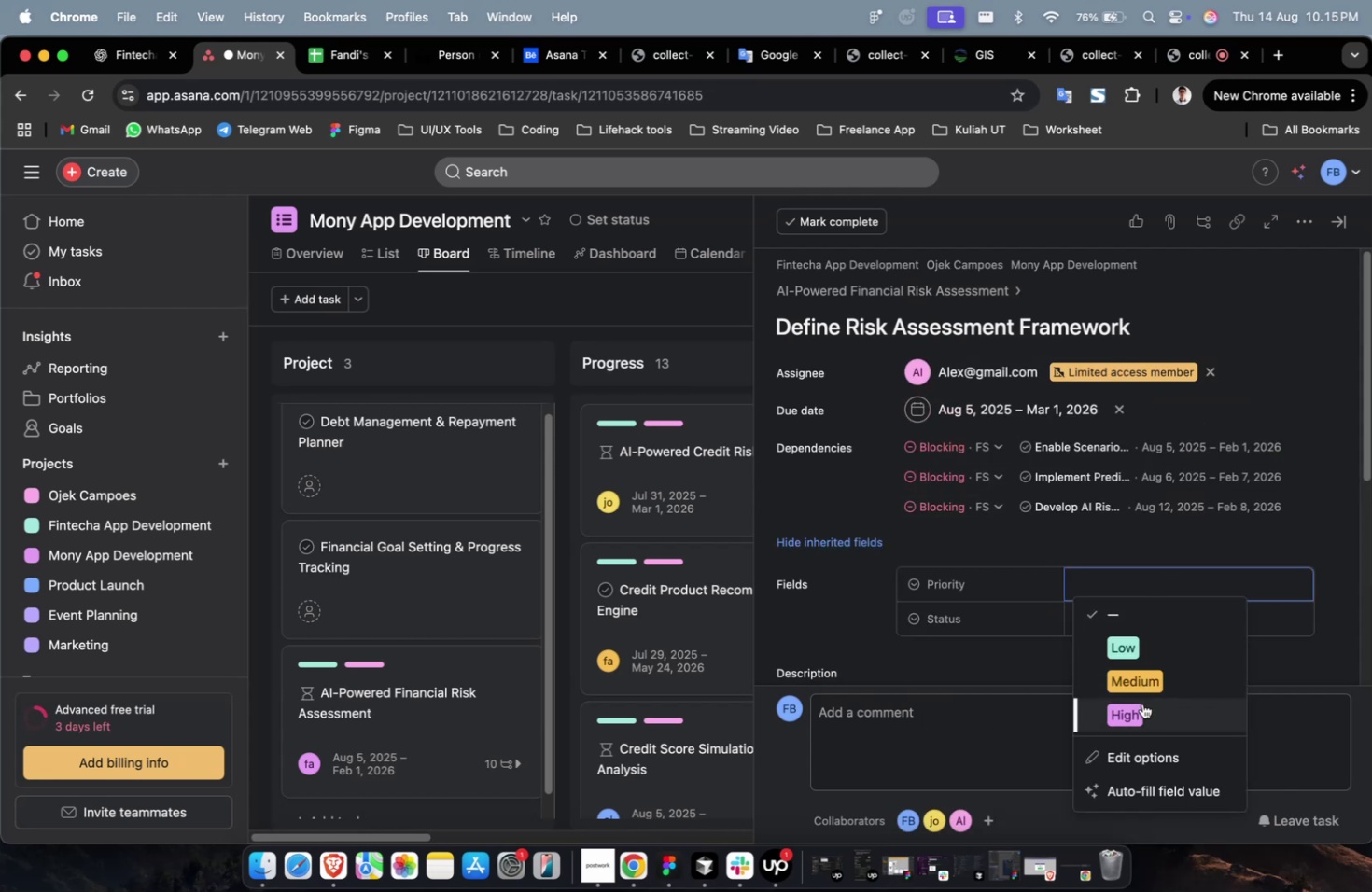 
triple_click([1141, 705])
 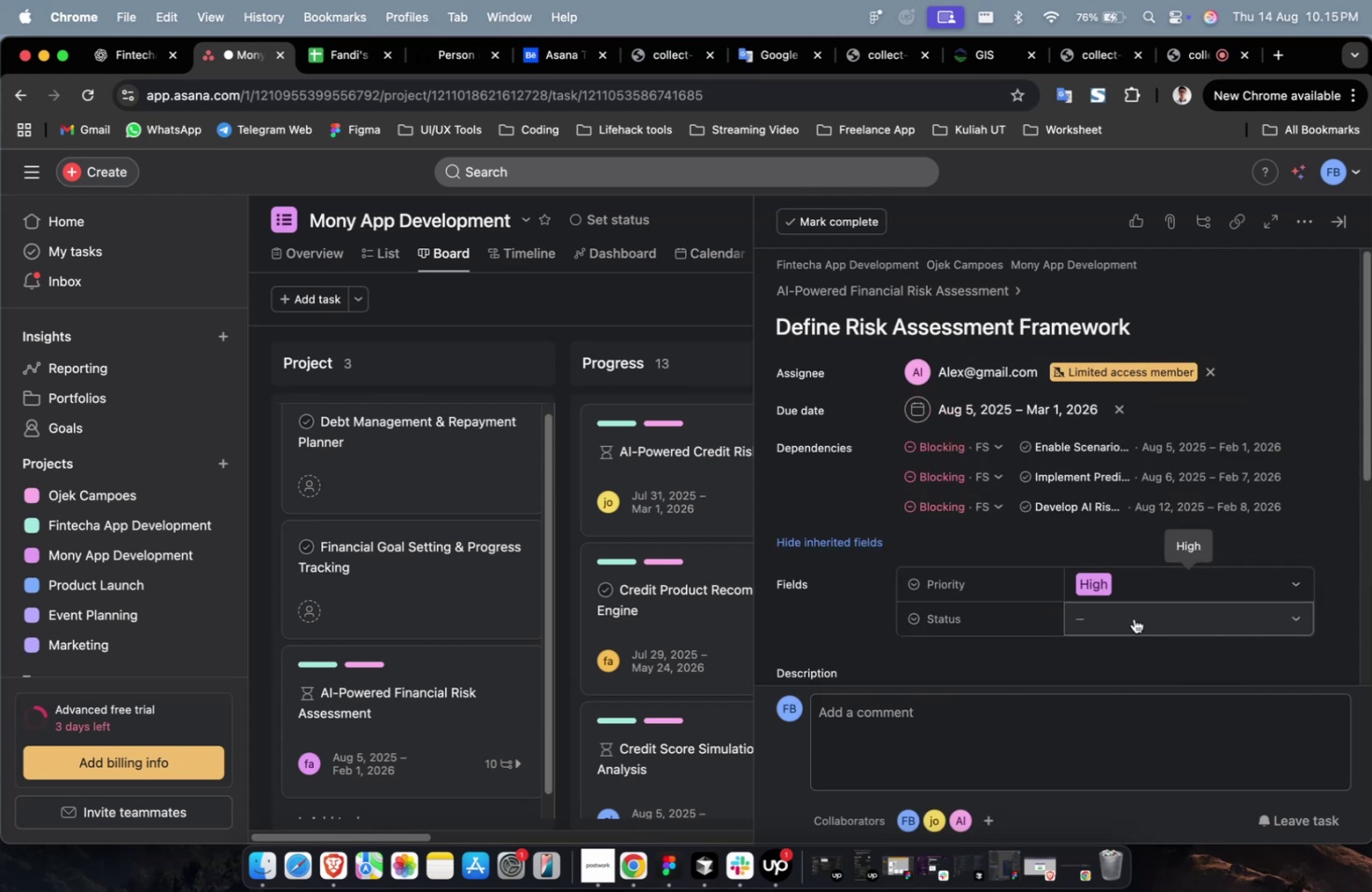 
triple_click([1133, 618])
 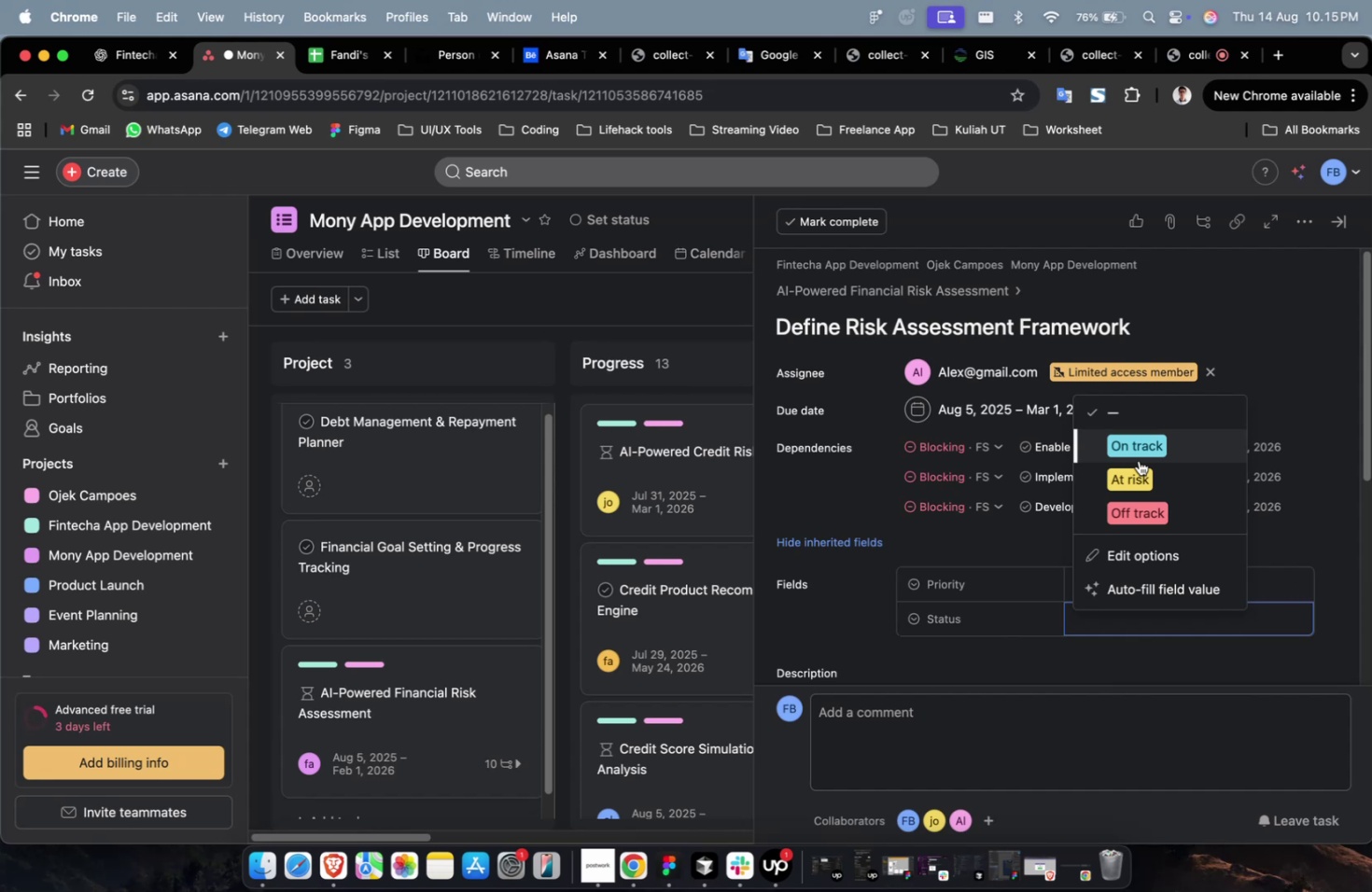 
left_click([1140, 447])
 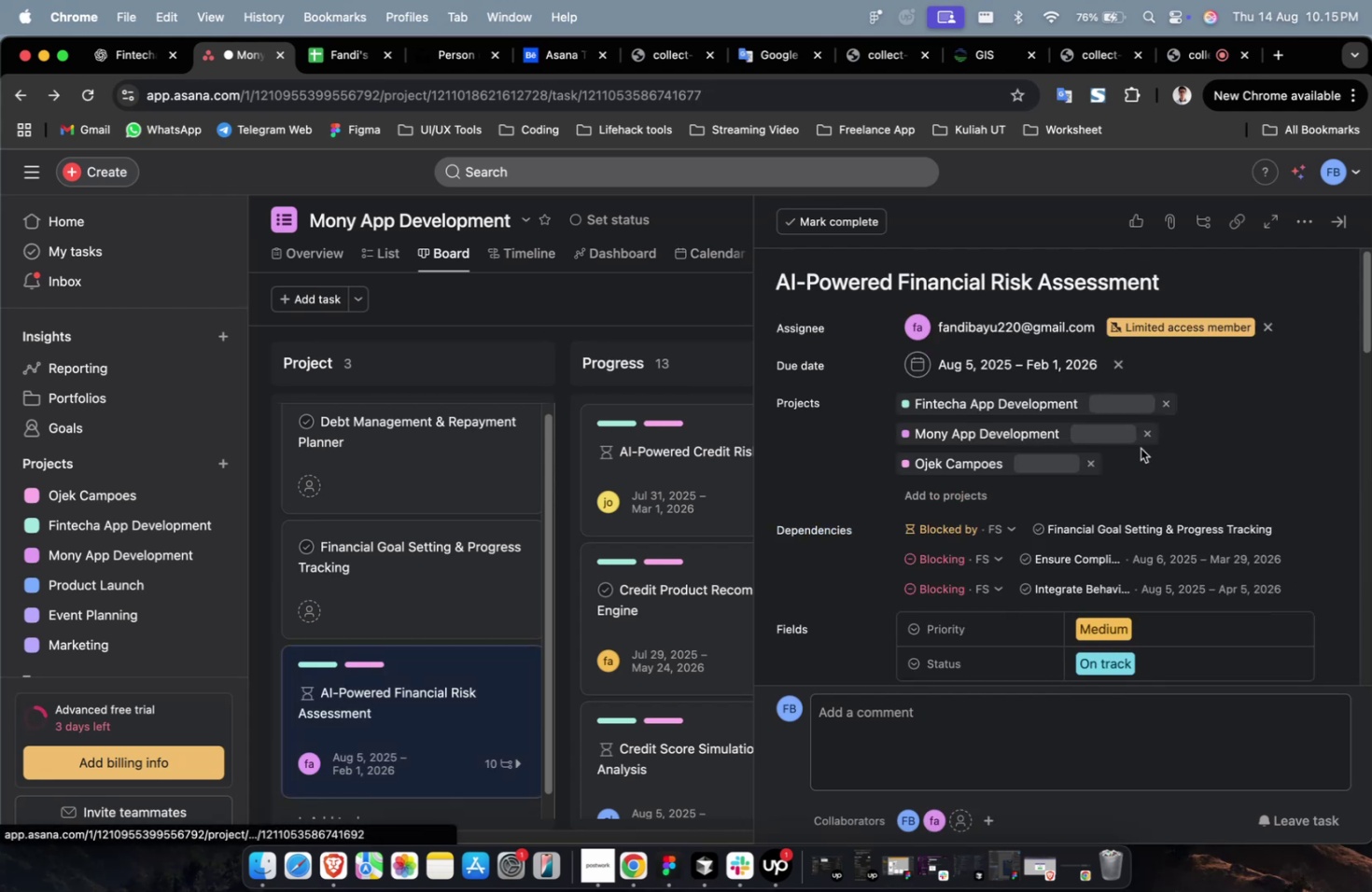 
scroll: coordinate [1150, 501], scroll_direction: down, amount: 42.0
 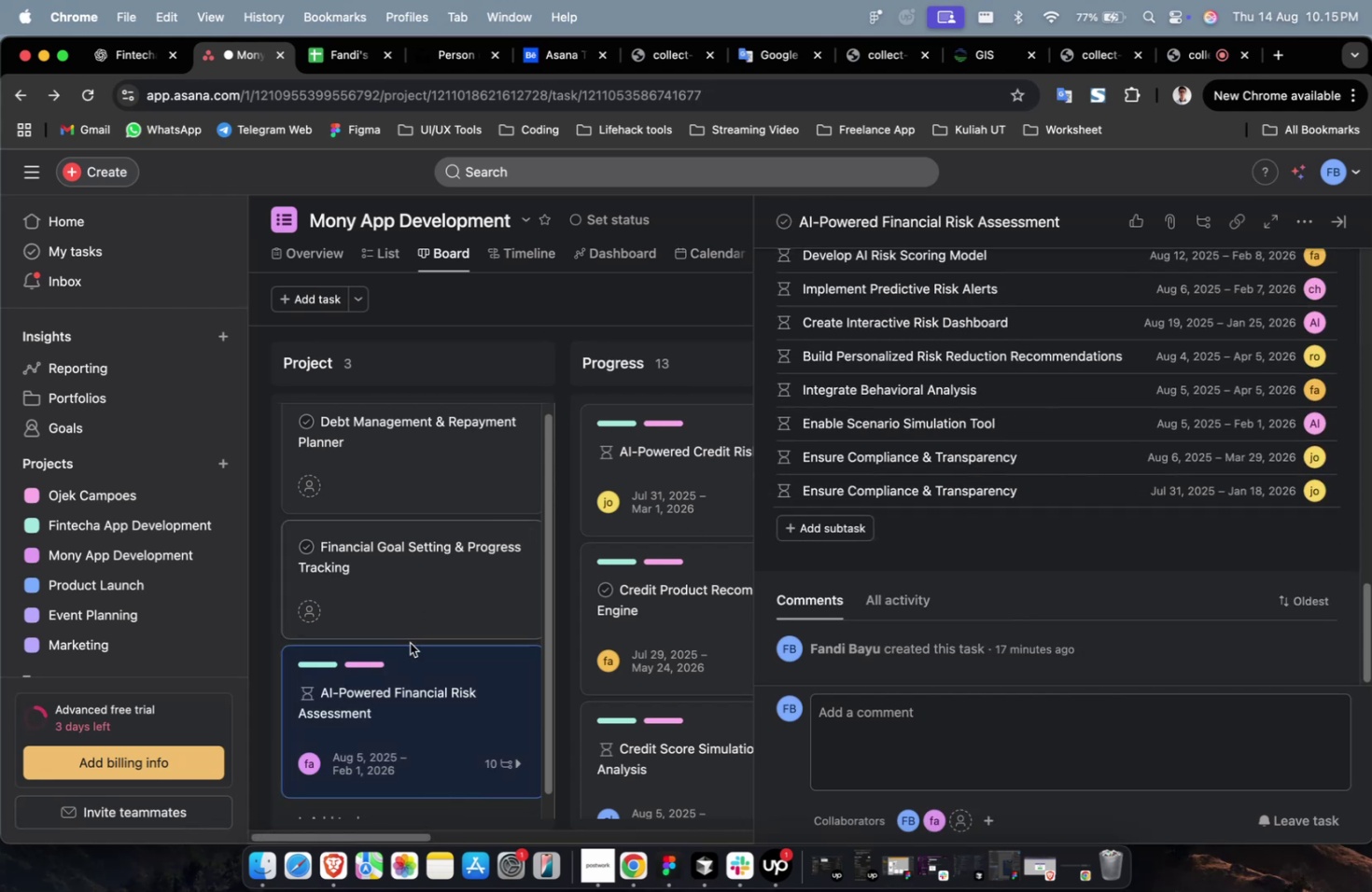 
left_click_drag(start_coordinate=[401, 696], to_coordinate=[524, 436])
 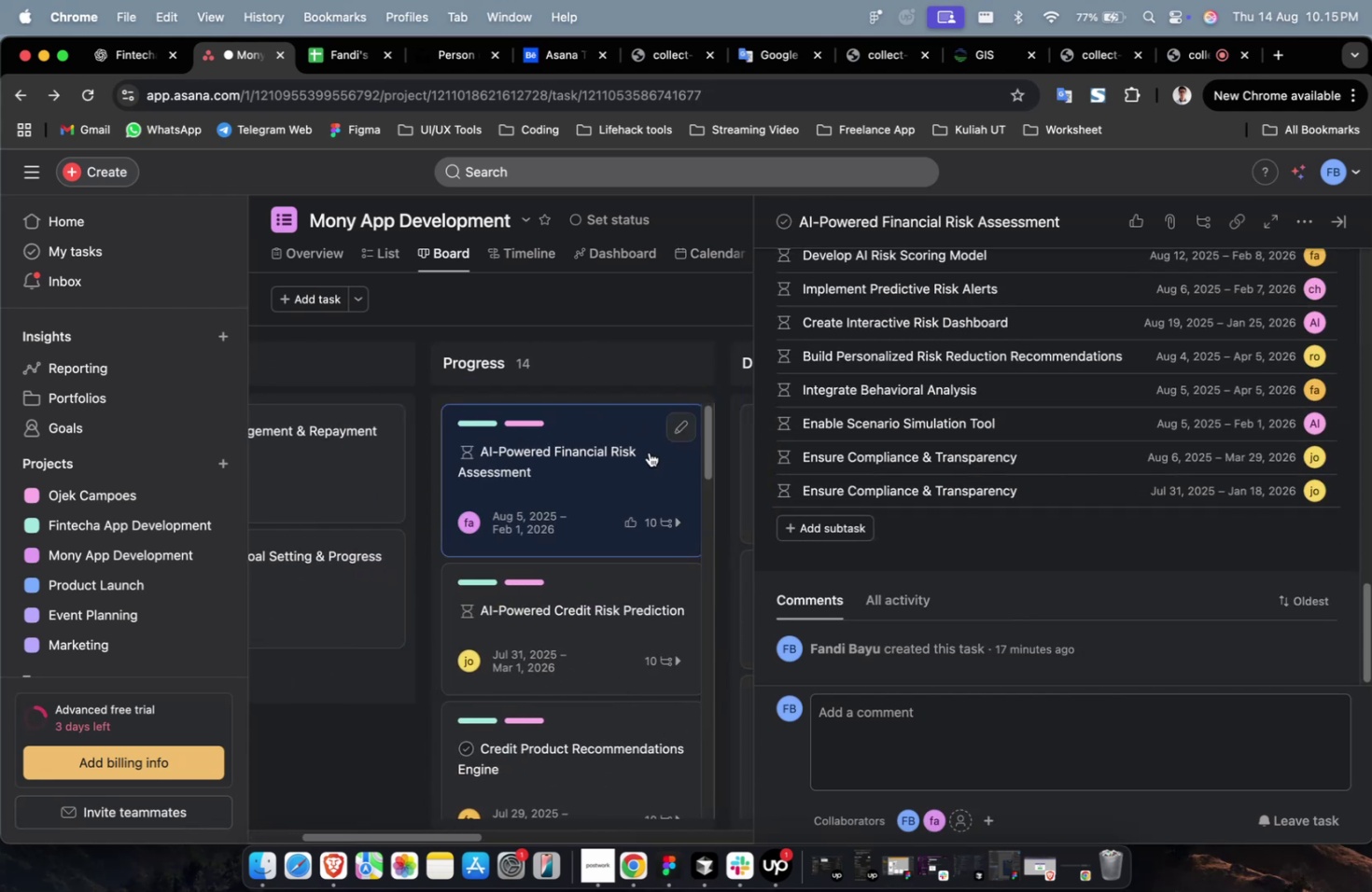 
key(Shift+ShiftLeft)
 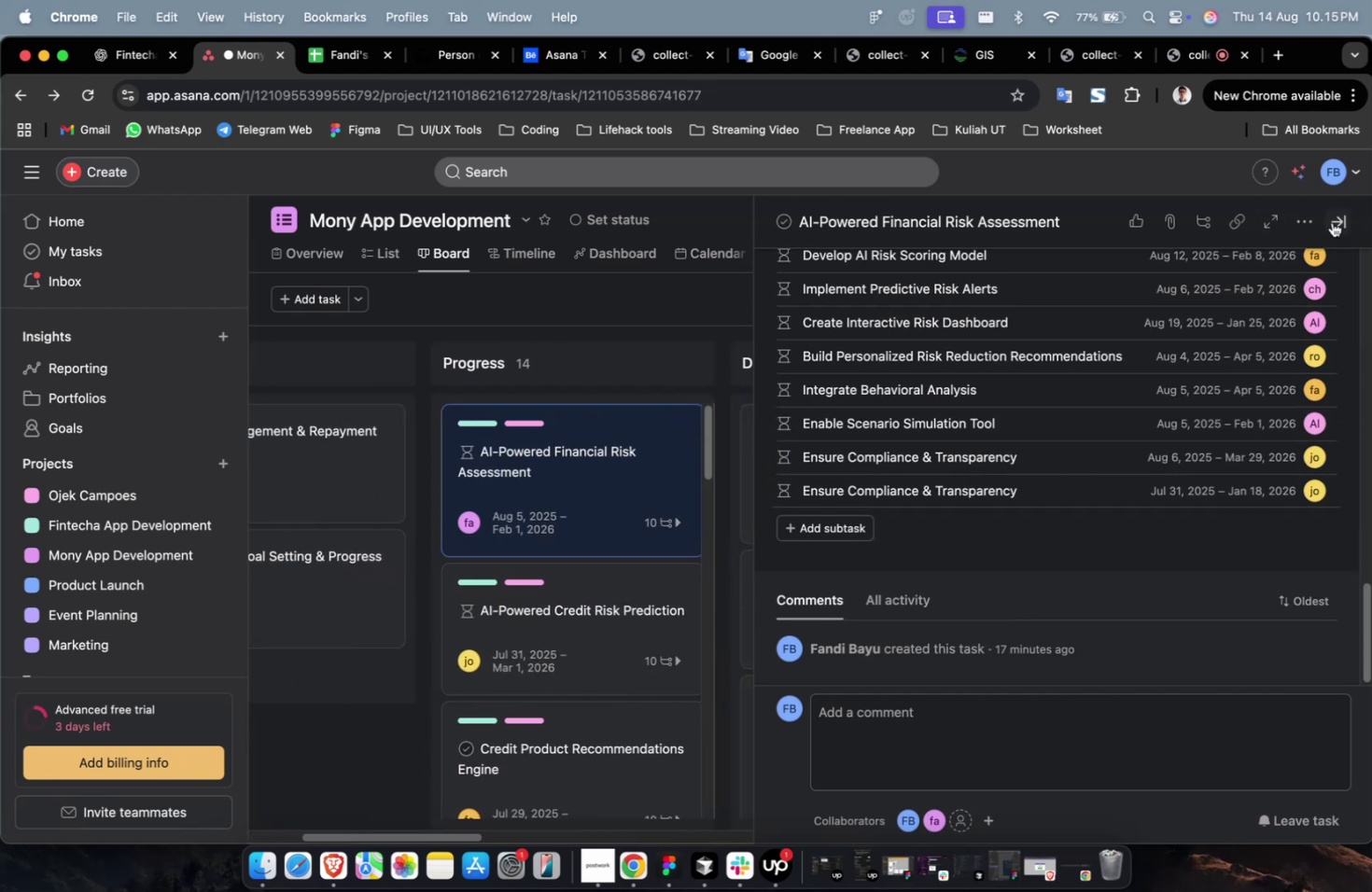 
key(Escape)
 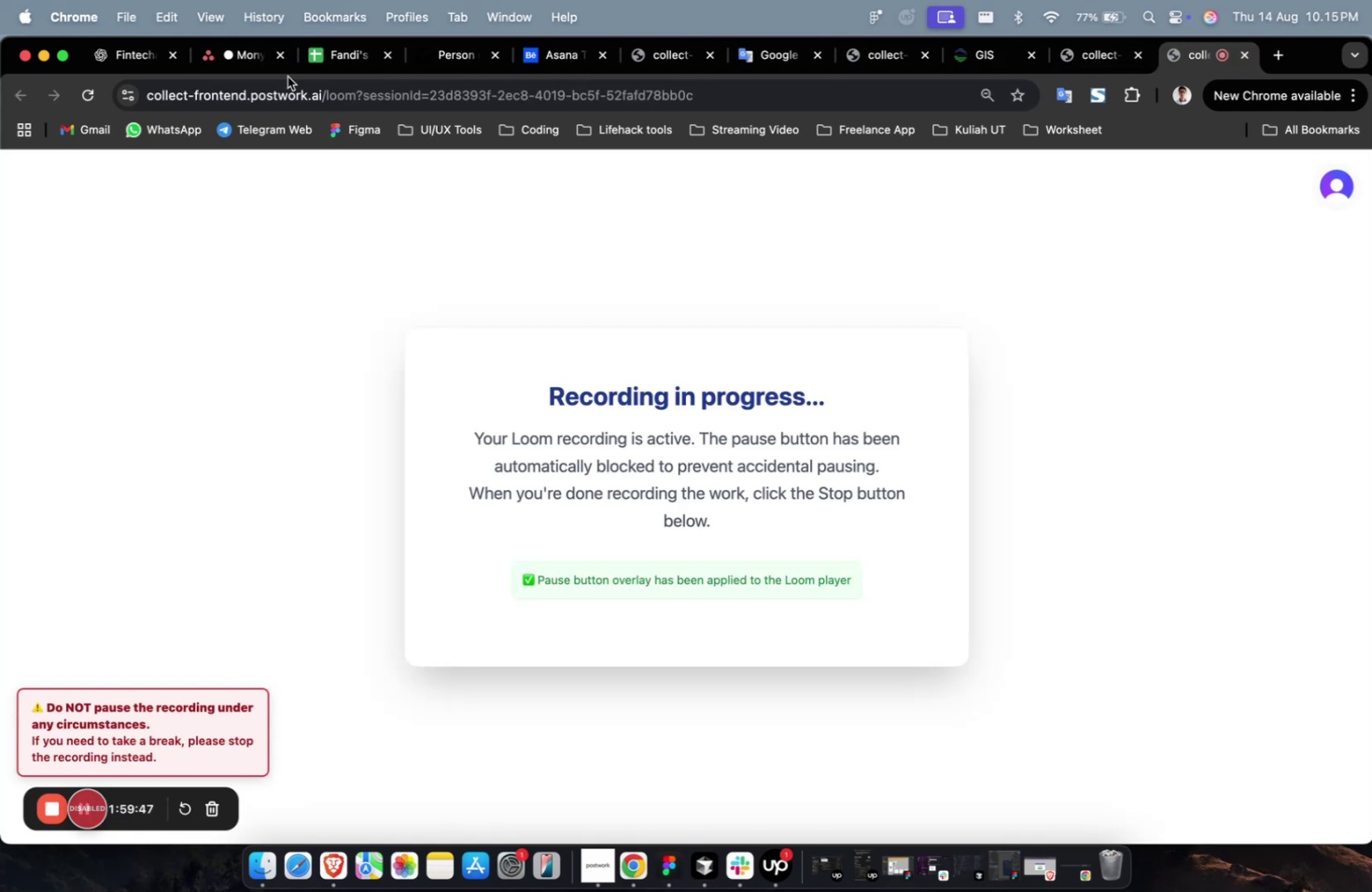 
left_click([124, 60])
 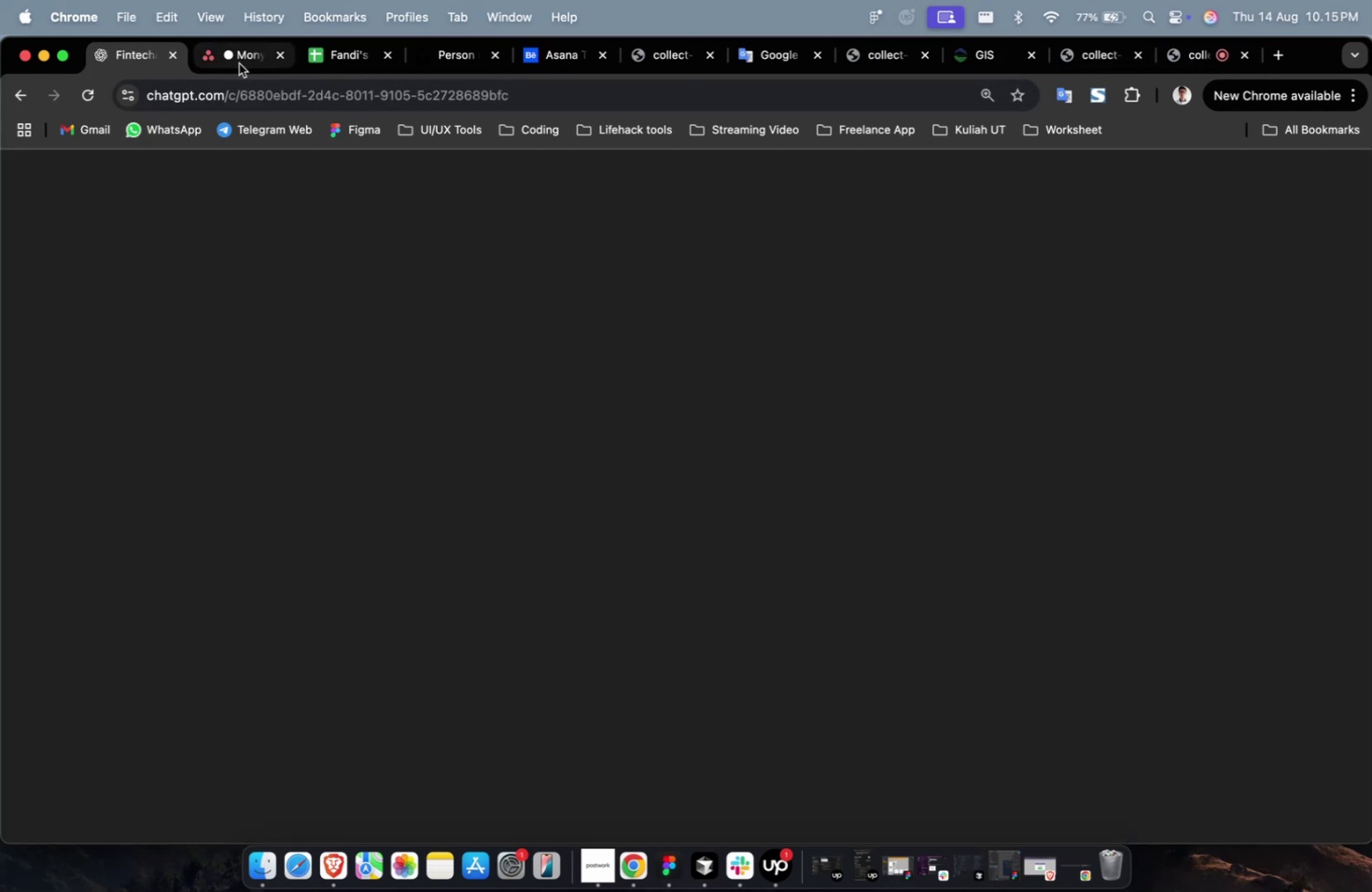 
left_click([239, 63])
 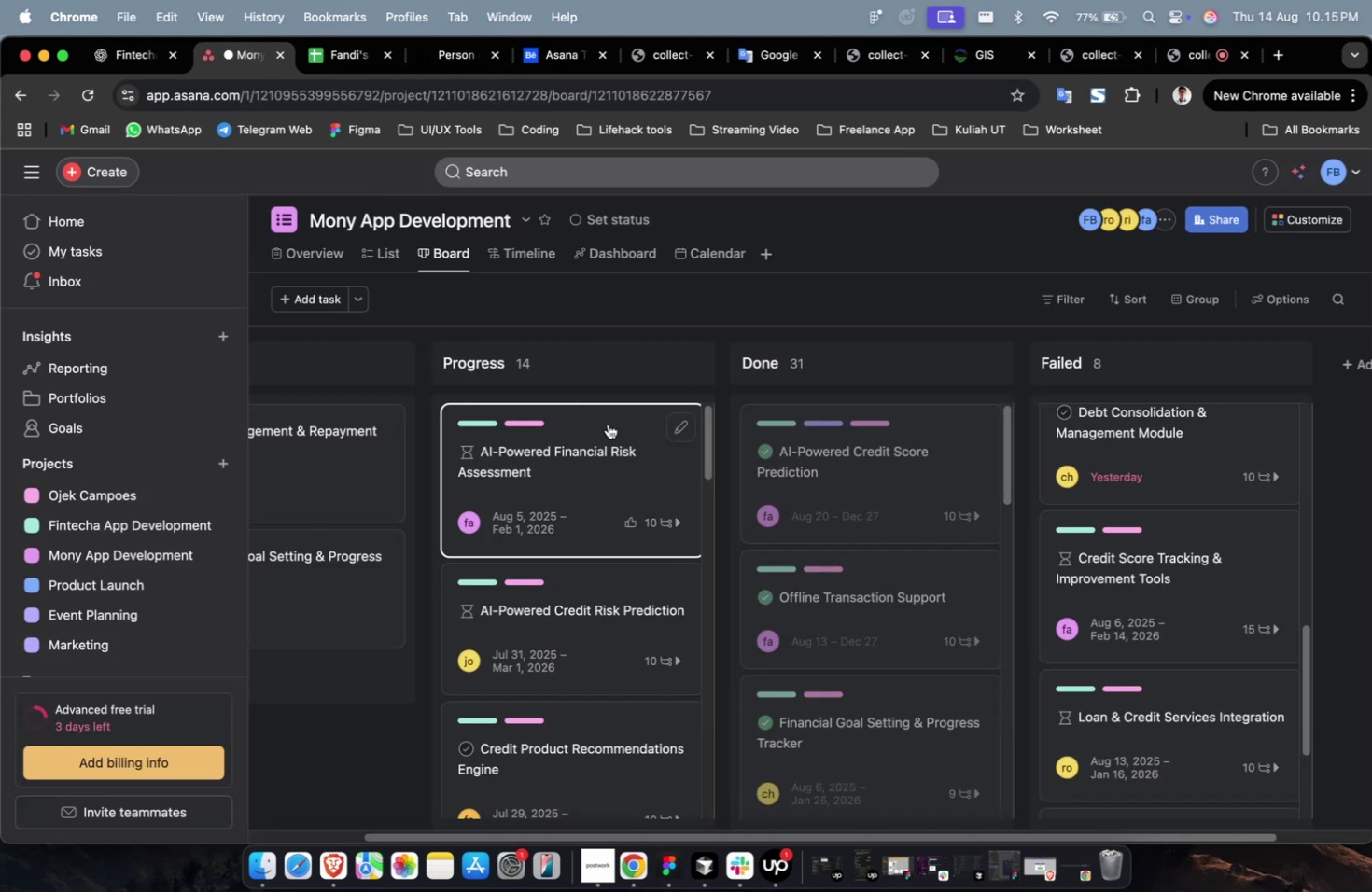 
scroll: coordinate [553, 496], scroll_direction: down, amount: 72.0
 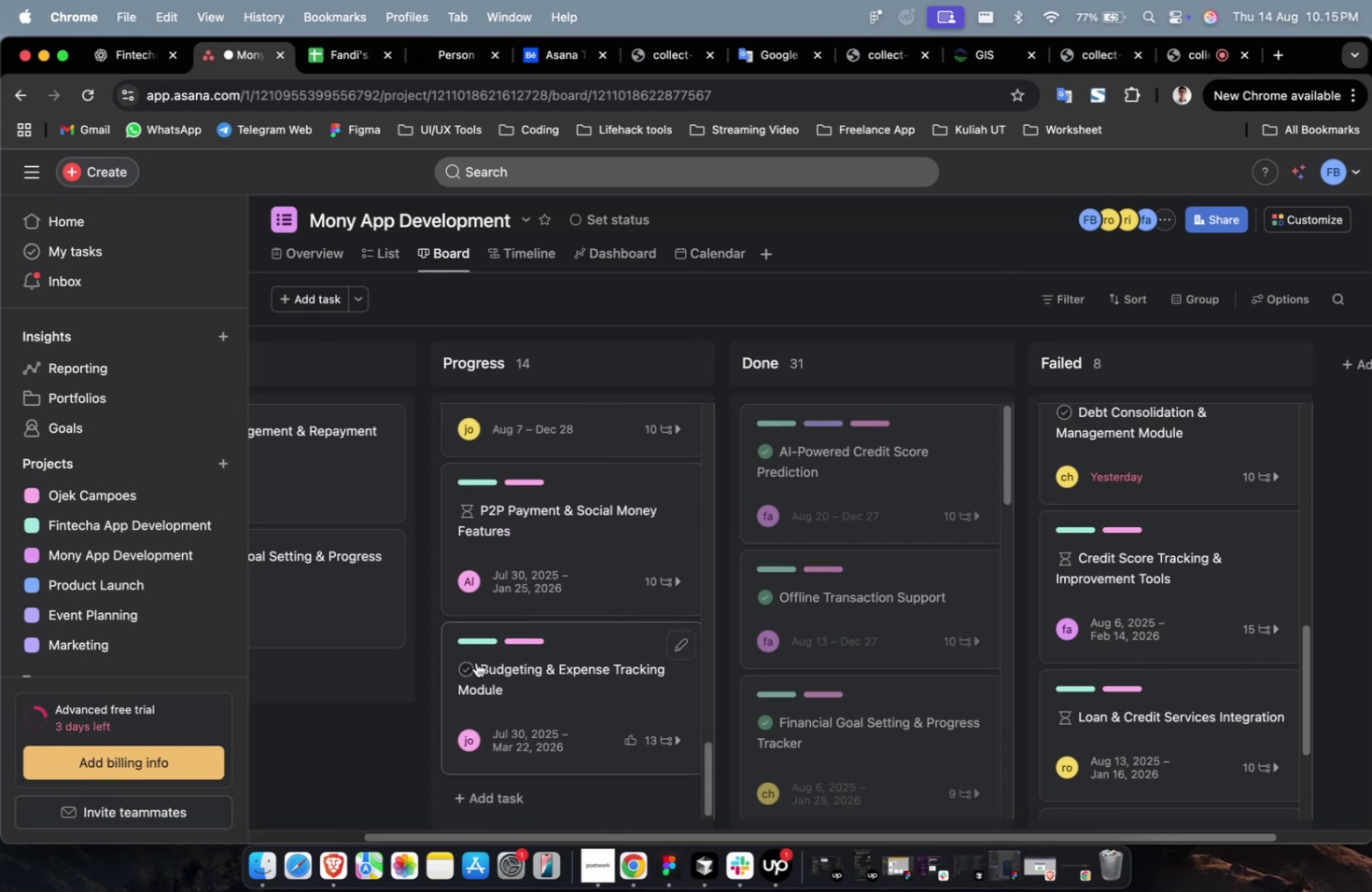 
left_click([470, 662])
 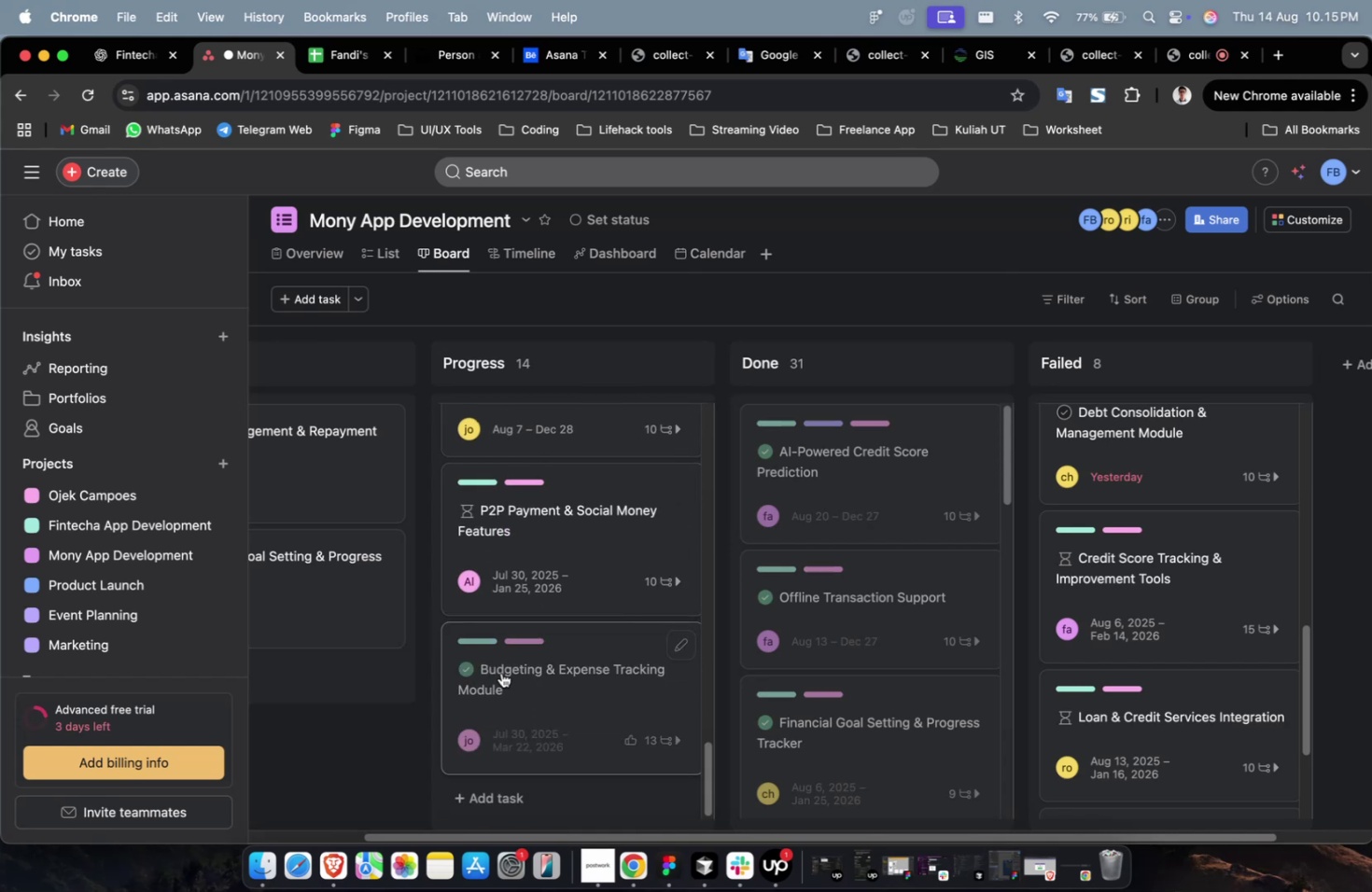 
left_click_drag(start_coordinate=[505, 674], to_coordinate=[751, 533])
 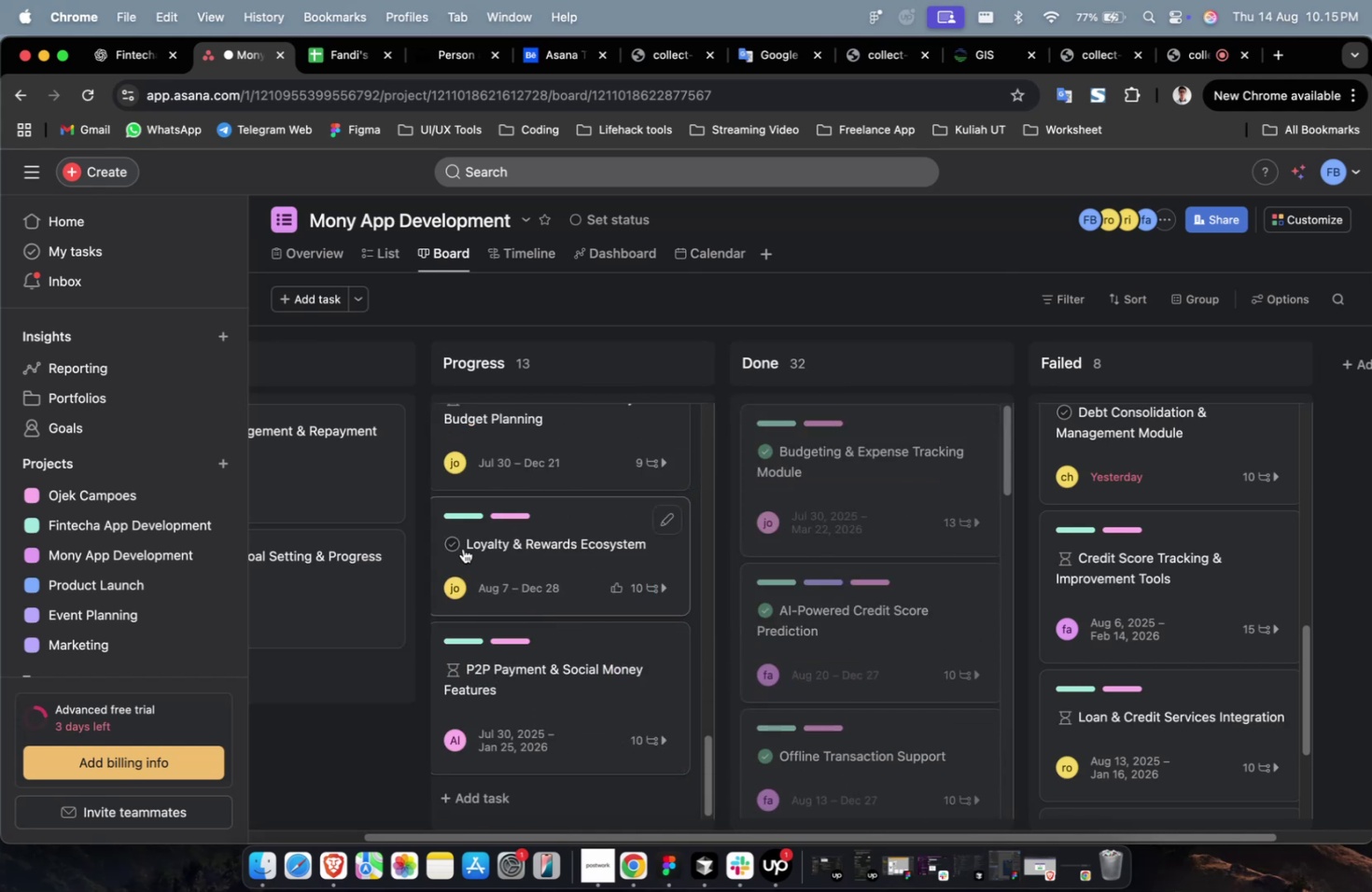 
left_click([452, 539])
 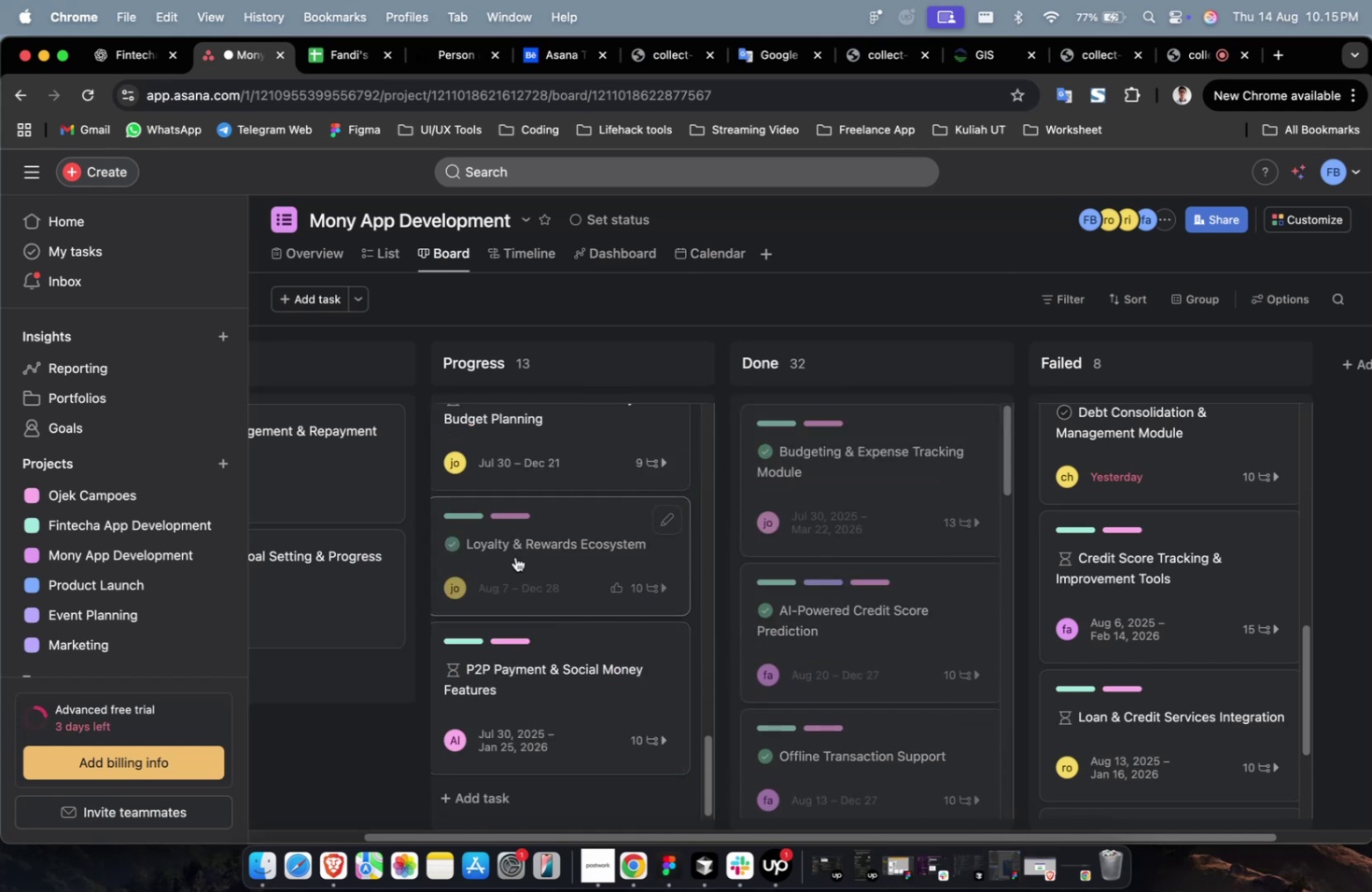 
left_click_drag(start_coordinate=[526, 550], to_coordinate=[767, 518])
 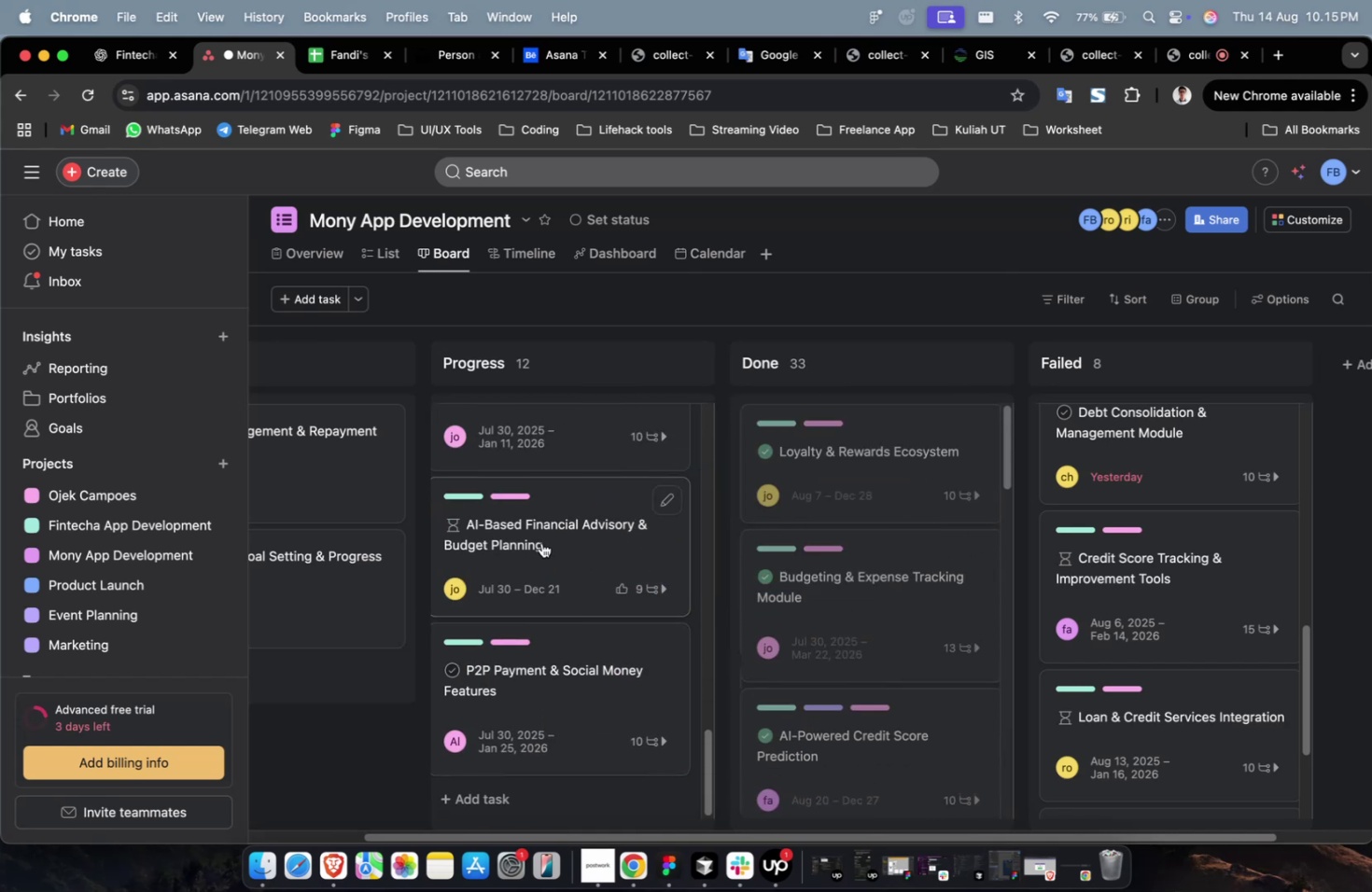 
scroll: coordinate [541, 542], scroll_direction: up, amount: 2.0
 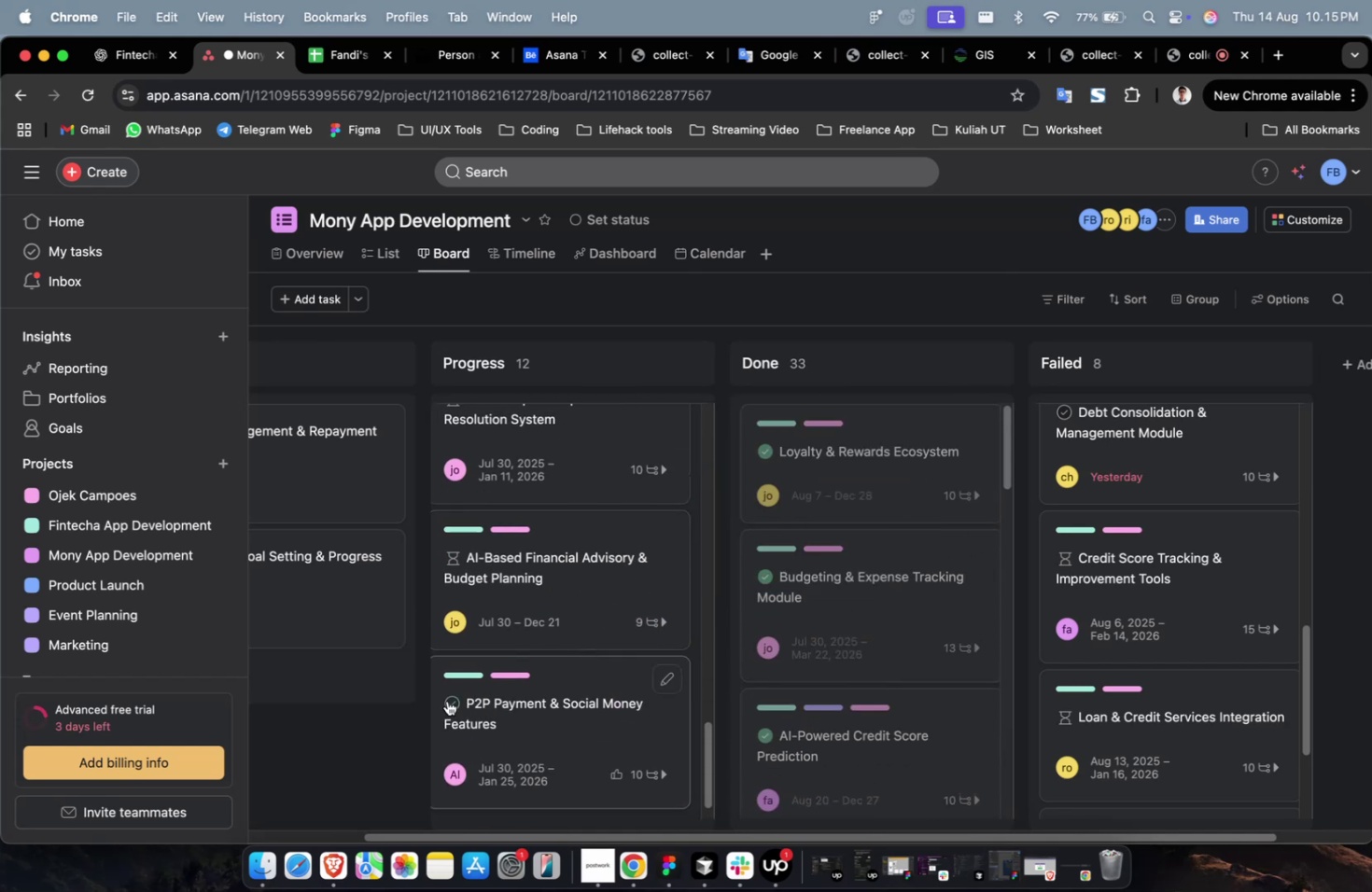 
left_click([449, 698])
 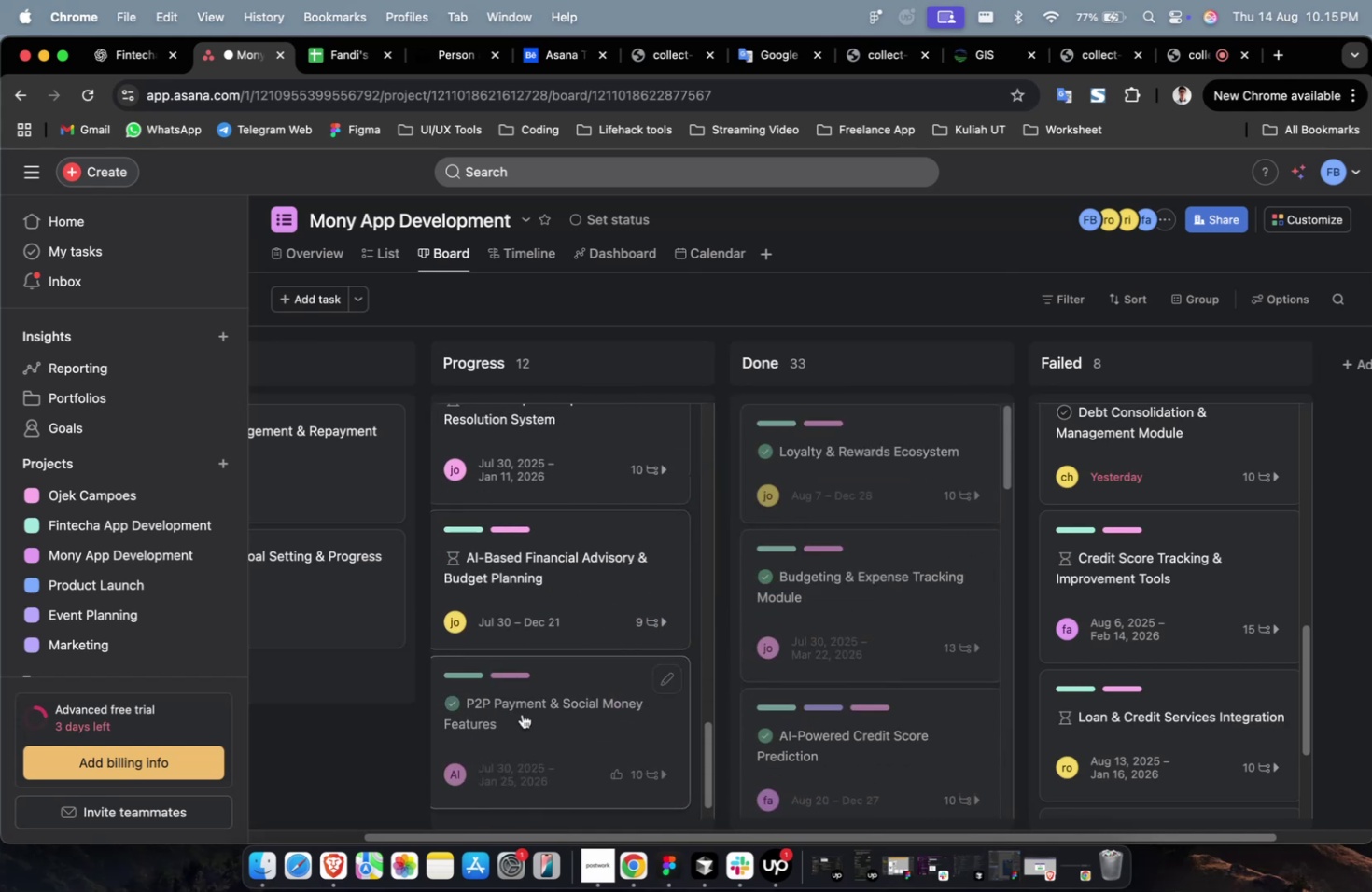 
left_click_drag(start_coordinate=[524, 712], to_coordinate=[809, 652])
 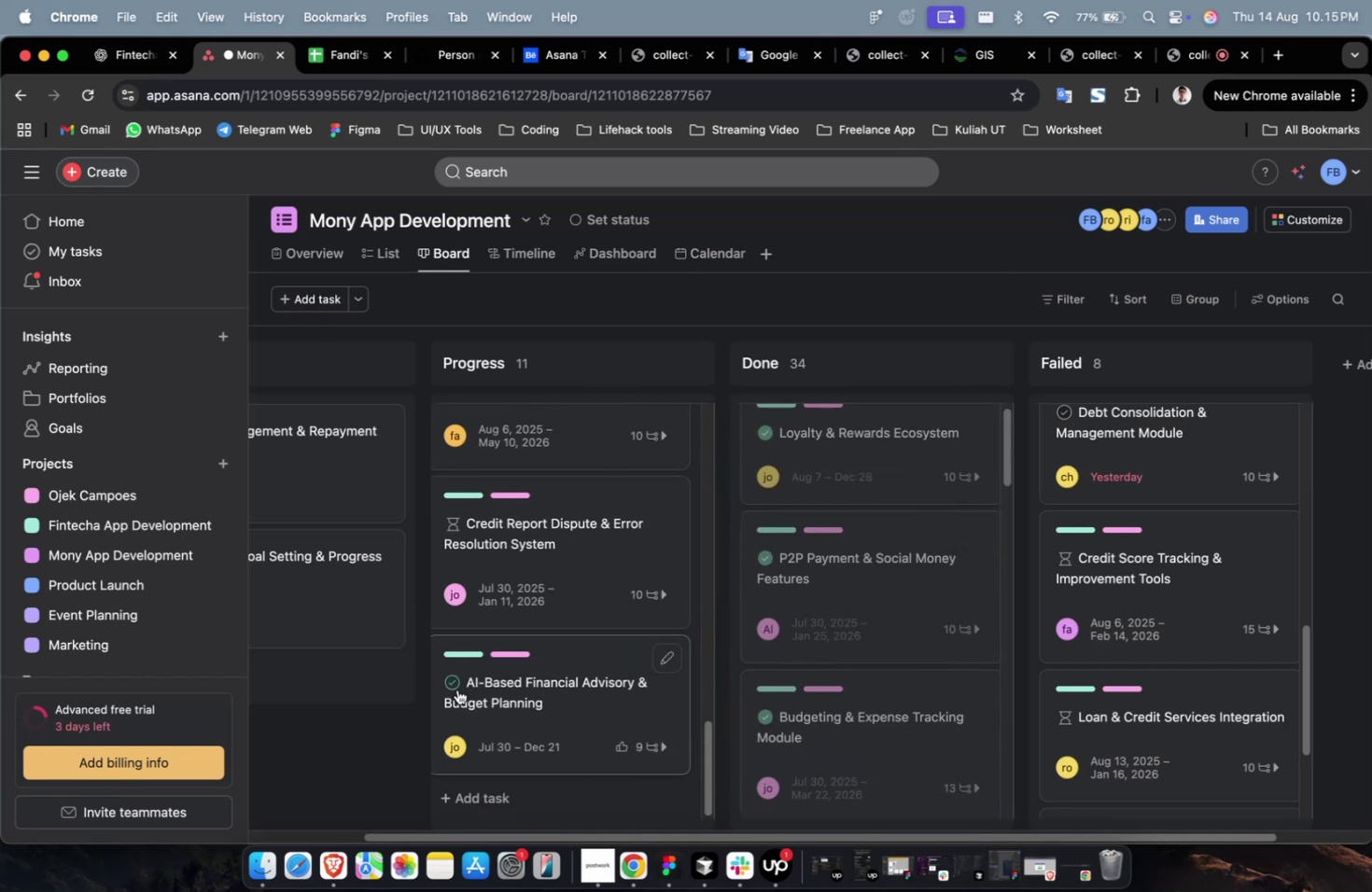 
left_click([449, 681])
 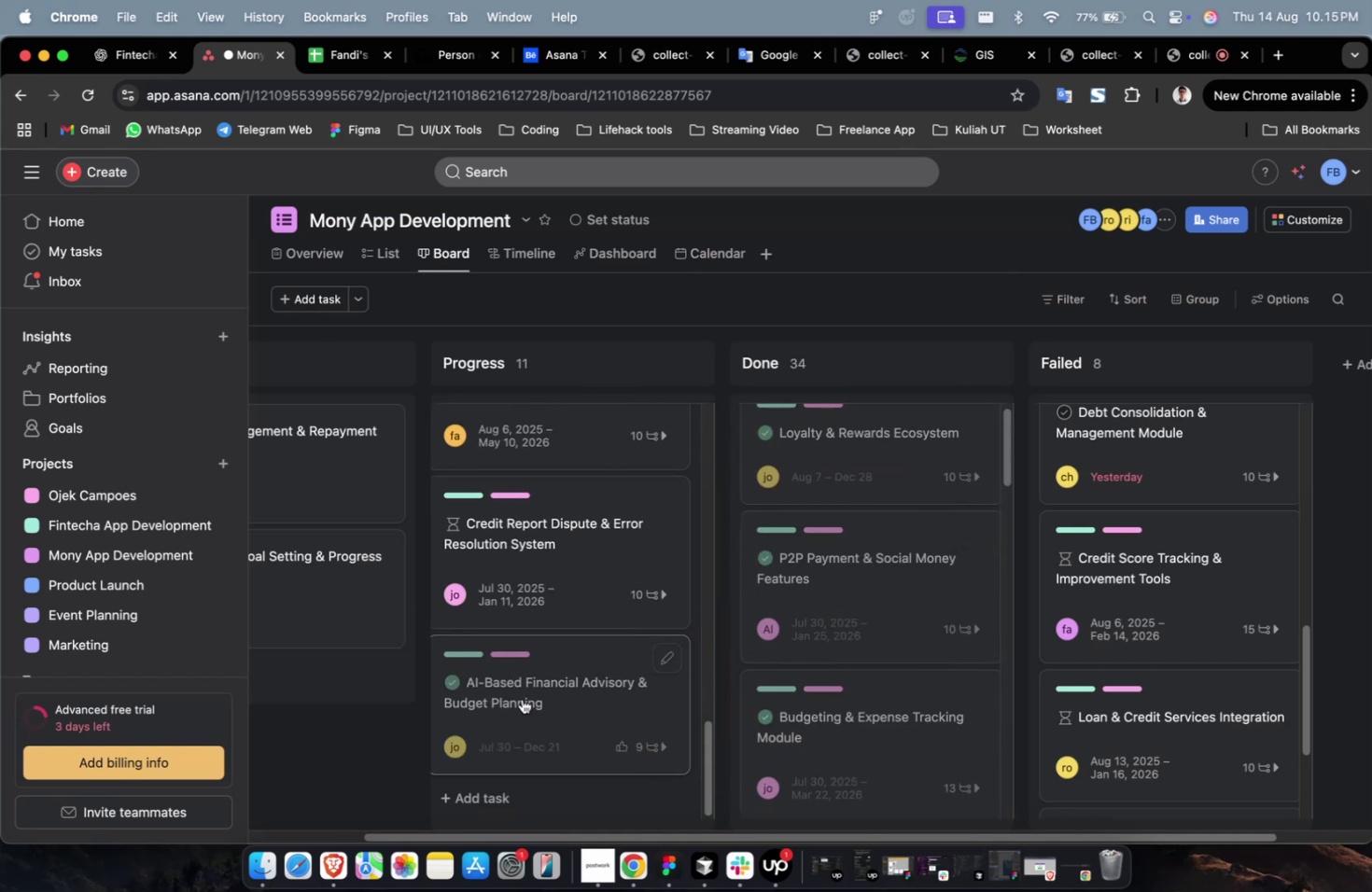 
left_click_drag(start_coordinate=[528, 698], to_coordinate=[787, 651])
 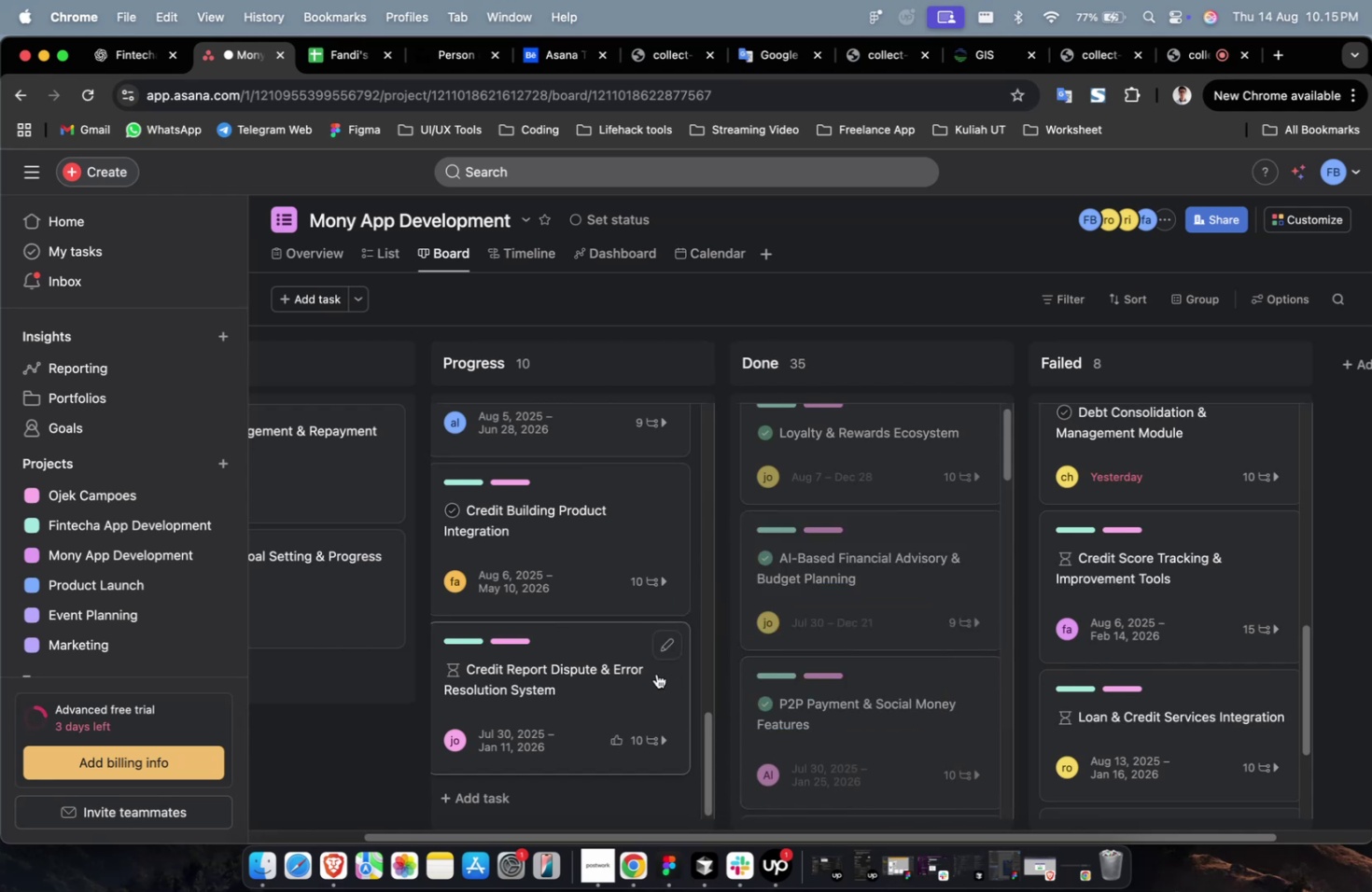 
scroll: coordinate [677, 567], scroll_direction: up, amount: 57.0
 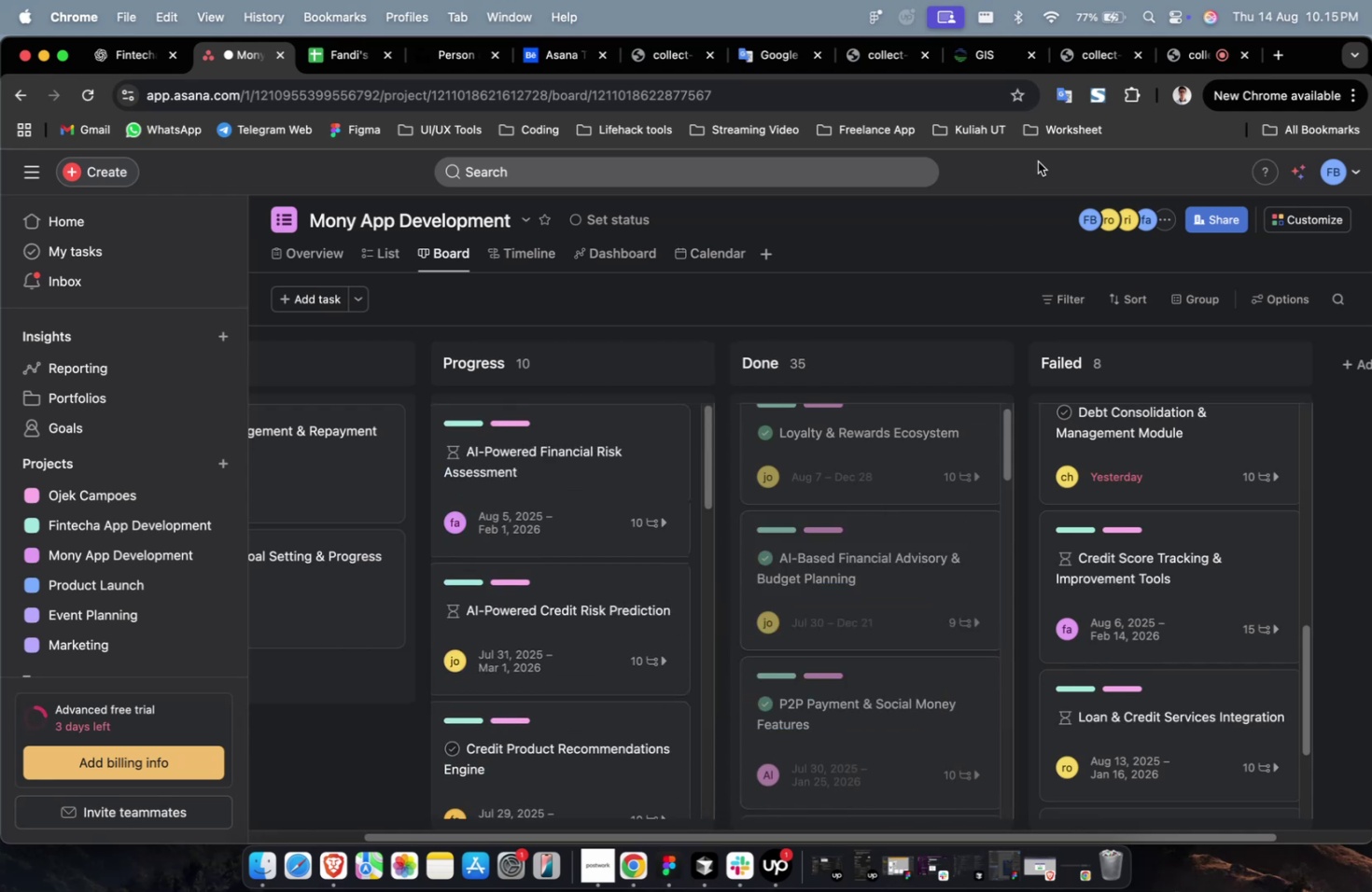 